 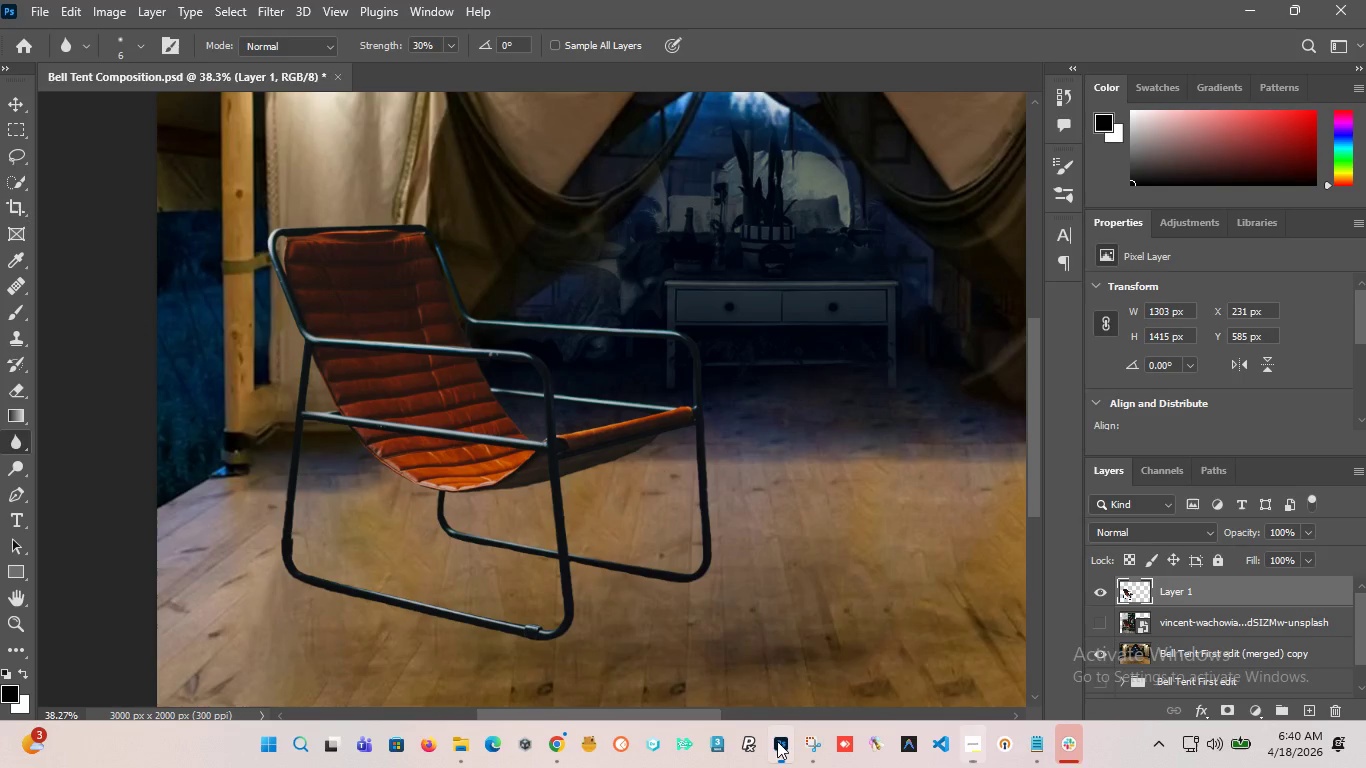 
scroll: coordinate [455, 325], scroll_direction: up, amount: 25.0
 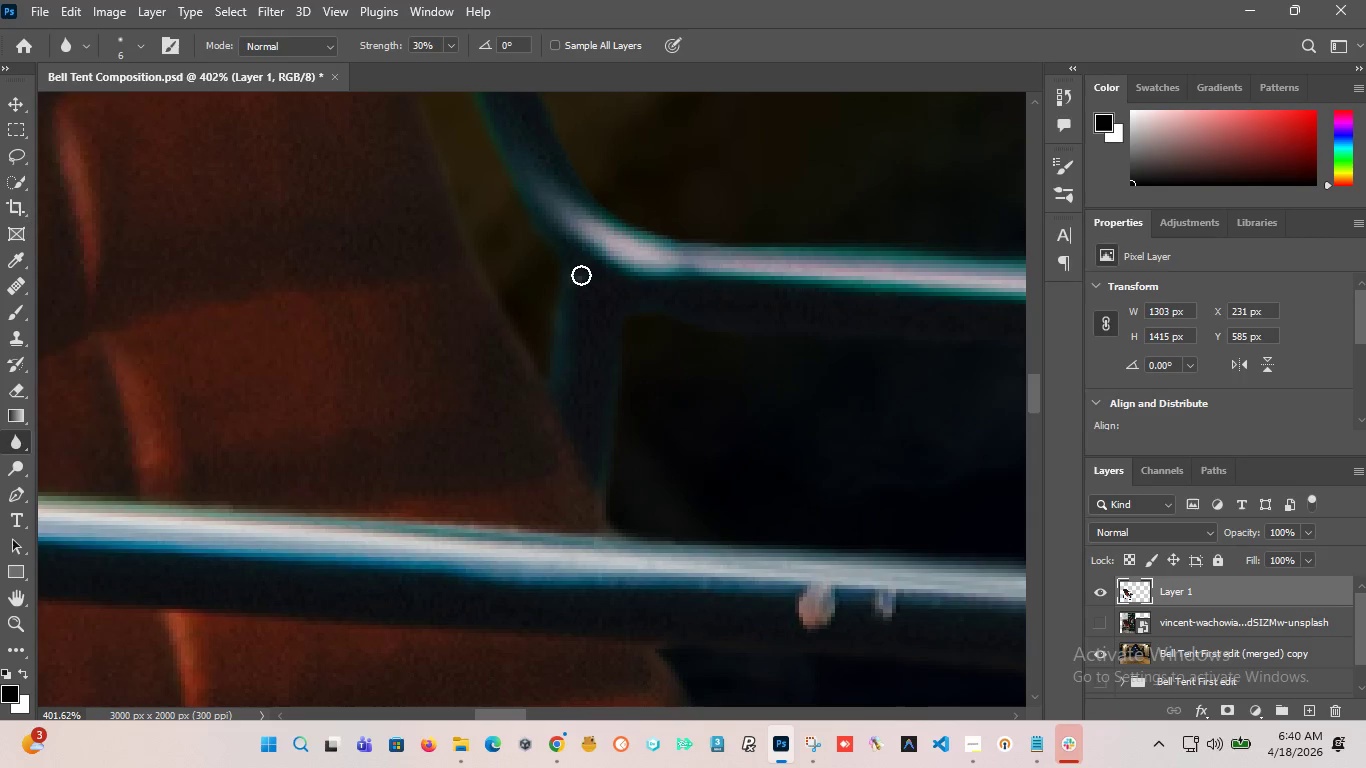 
left_click_drag(start_coordinate=[581, 274], to_coordinate=[437, 206])
 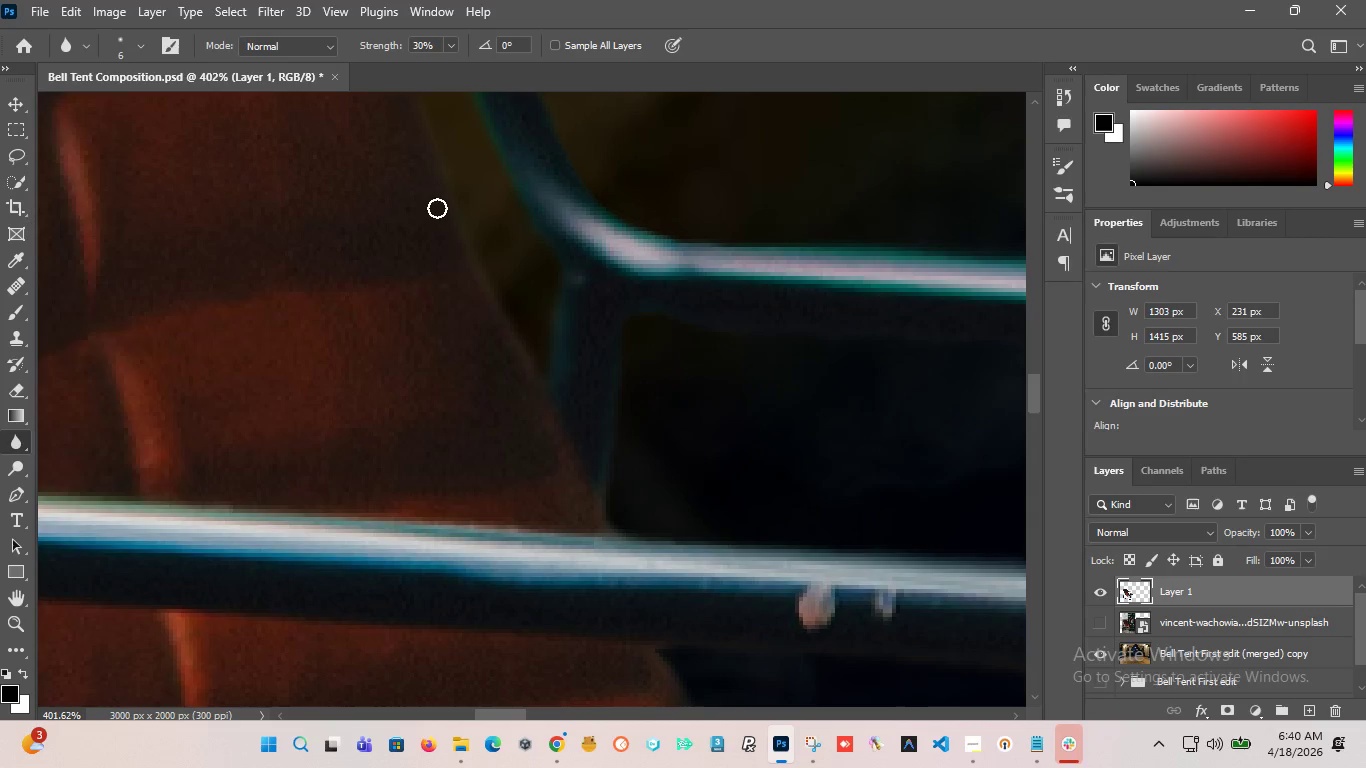 
hold_key(key=AltLeft, duration=2.17)
scroll: coordinate [590, 411], scroll_direction: down, amount: 22.0
 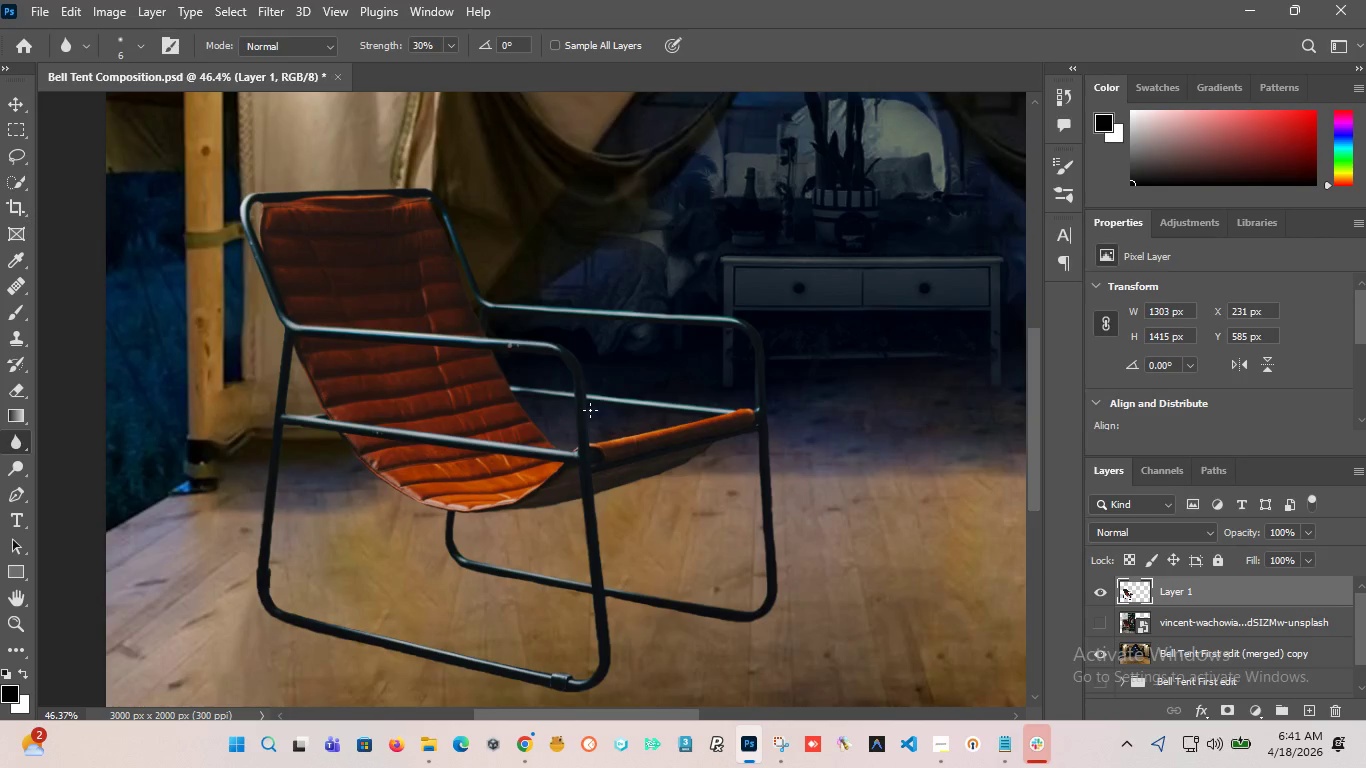 
hold_key(key=AltLeft, duration=3.84)
scroll: coordinate [551, 337], scroll_direction: up, amount: 16.0
 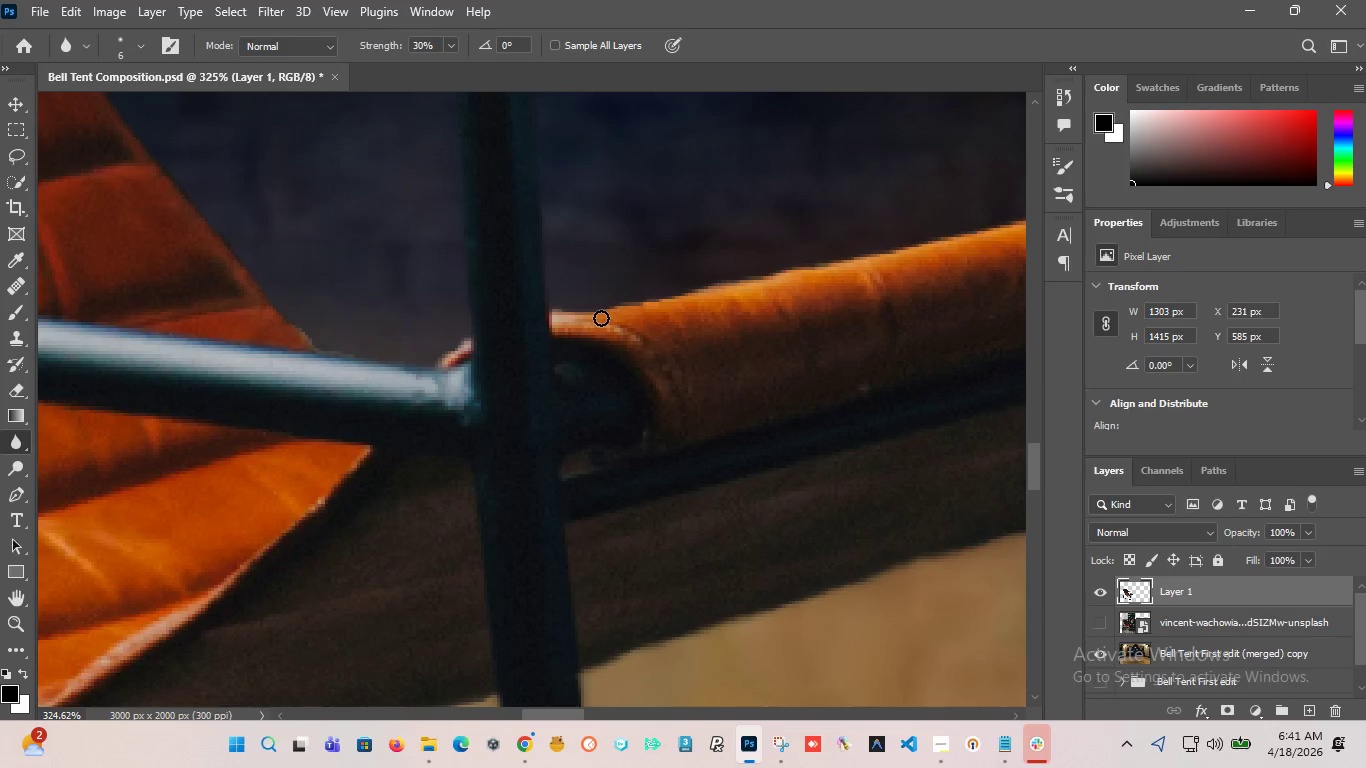 
scroll: coordinate [593, 319], scroll_direction: down, amount: 4.0
 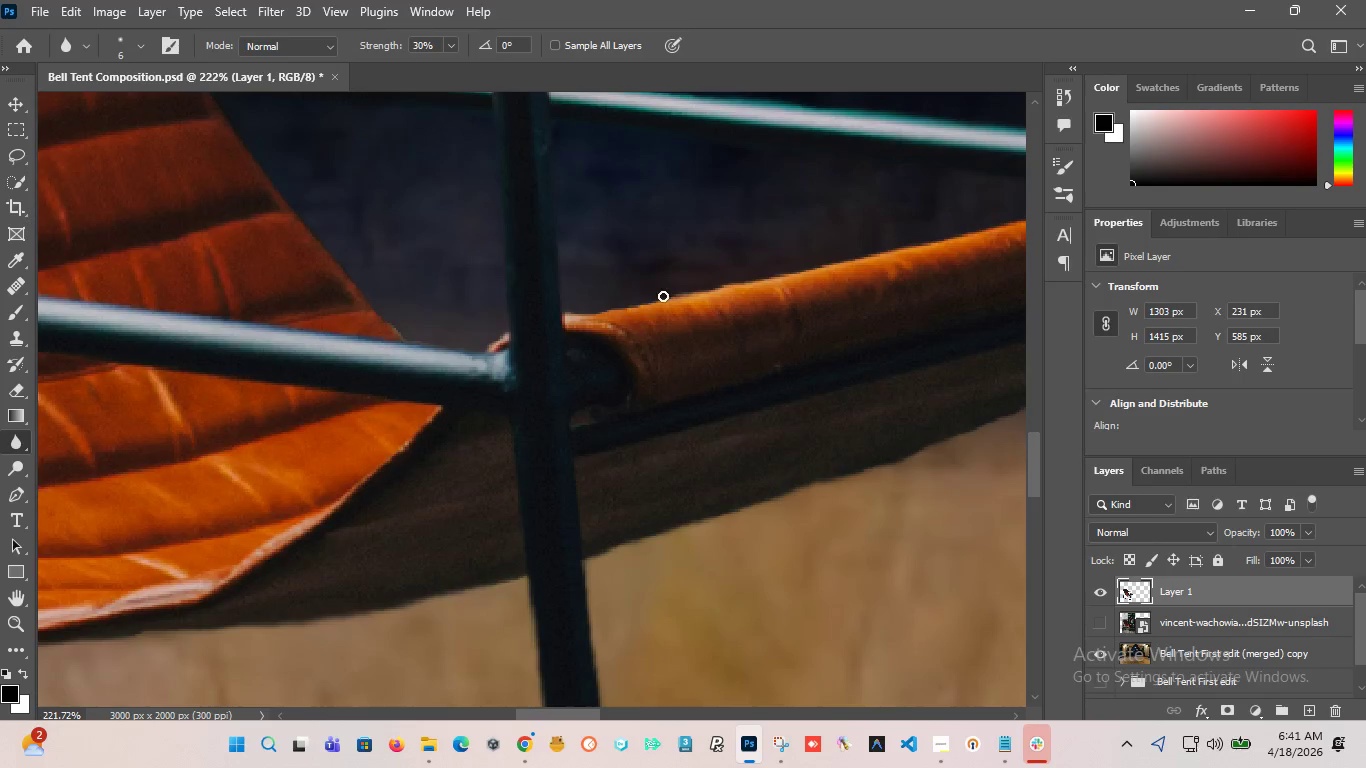 
left_click_drag(start_coordinate=[663, 296], to_coordinate=[887, 244])
 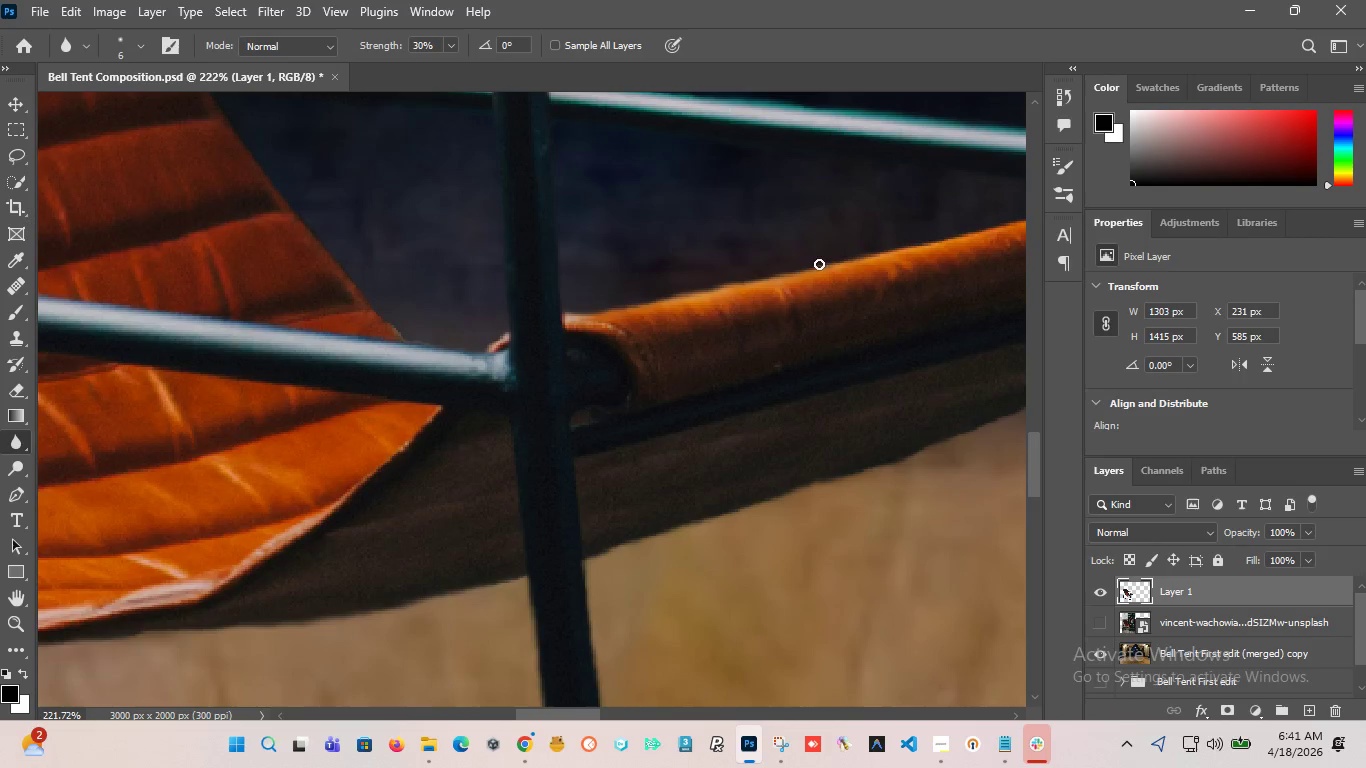 
hold_key(key=AltLeft, duration=2.03)
 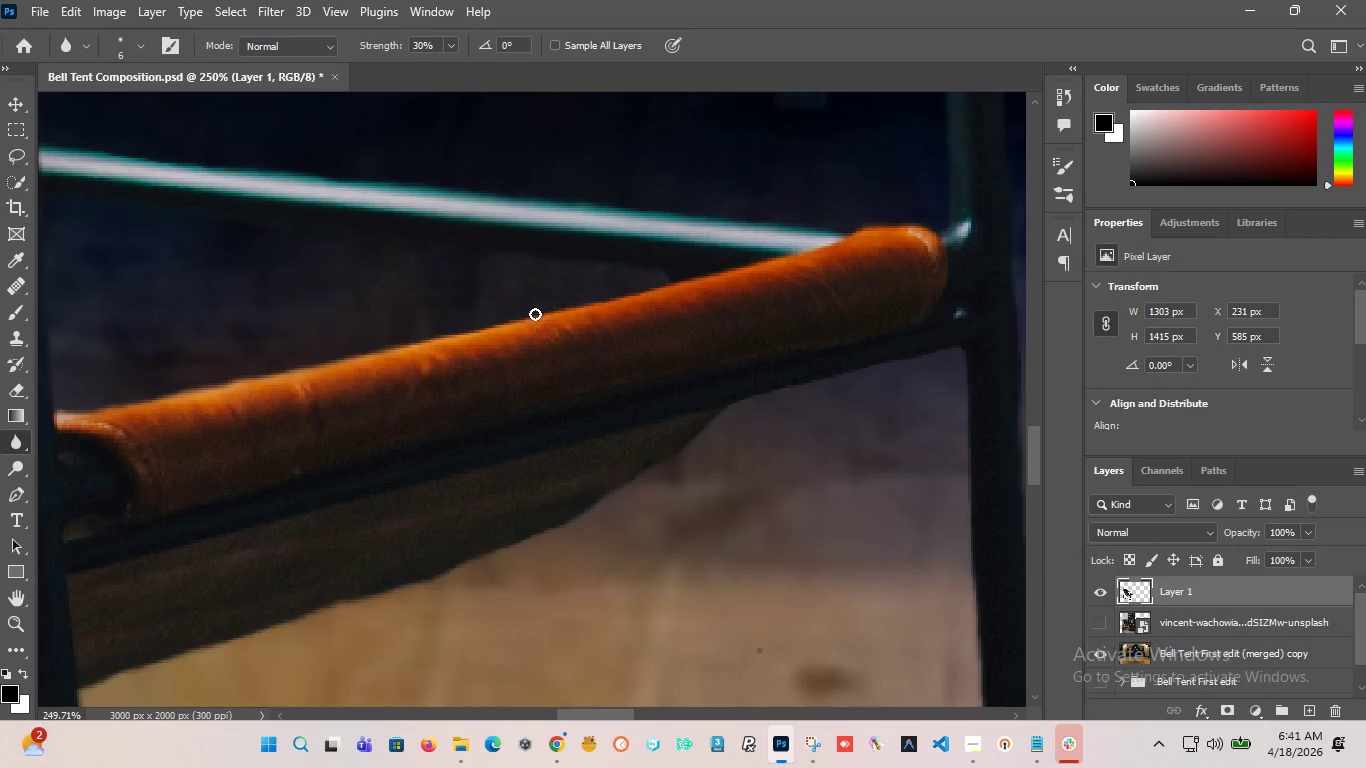 
left_click_drag(start_coordinate=[585, 302], to_coordinate=[400, 338])
 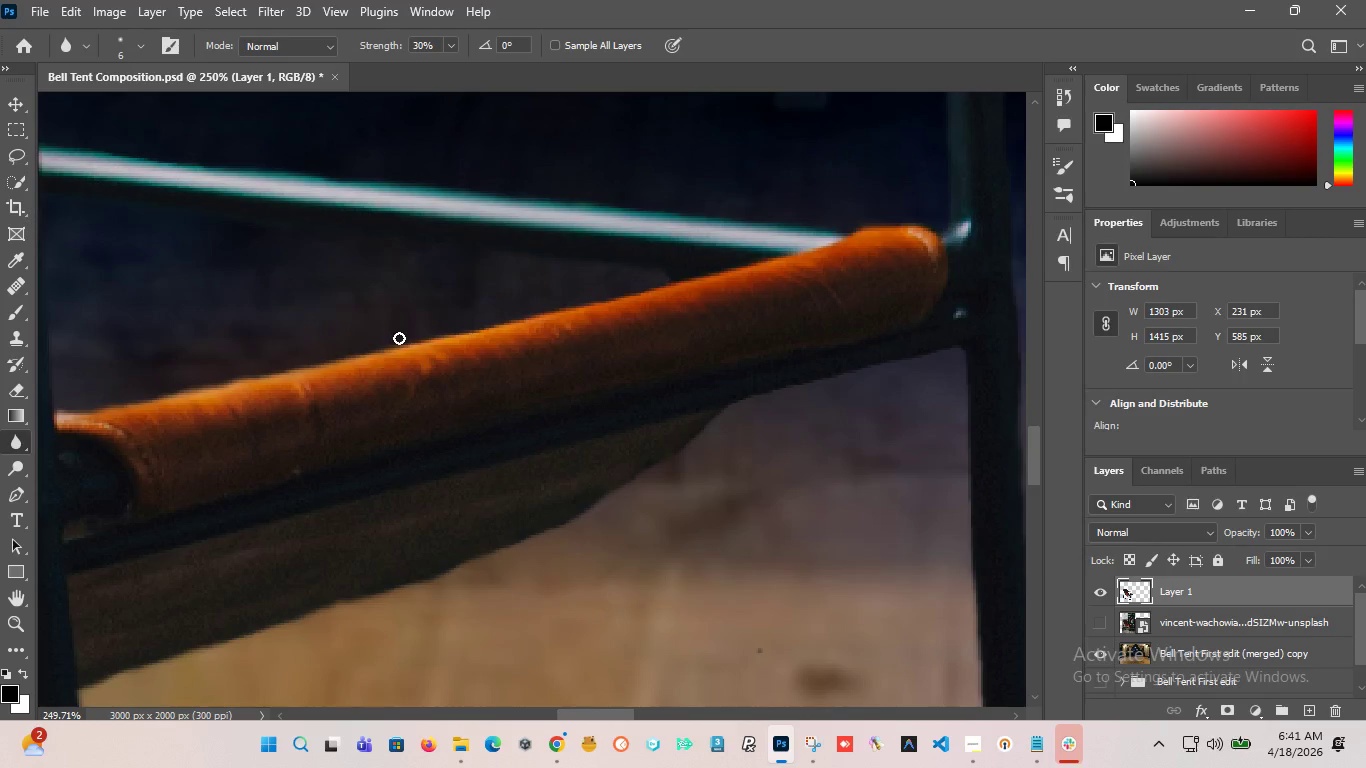 
scroll: coordinate [640, 267], scroll_direction: up, amount: 1.0
 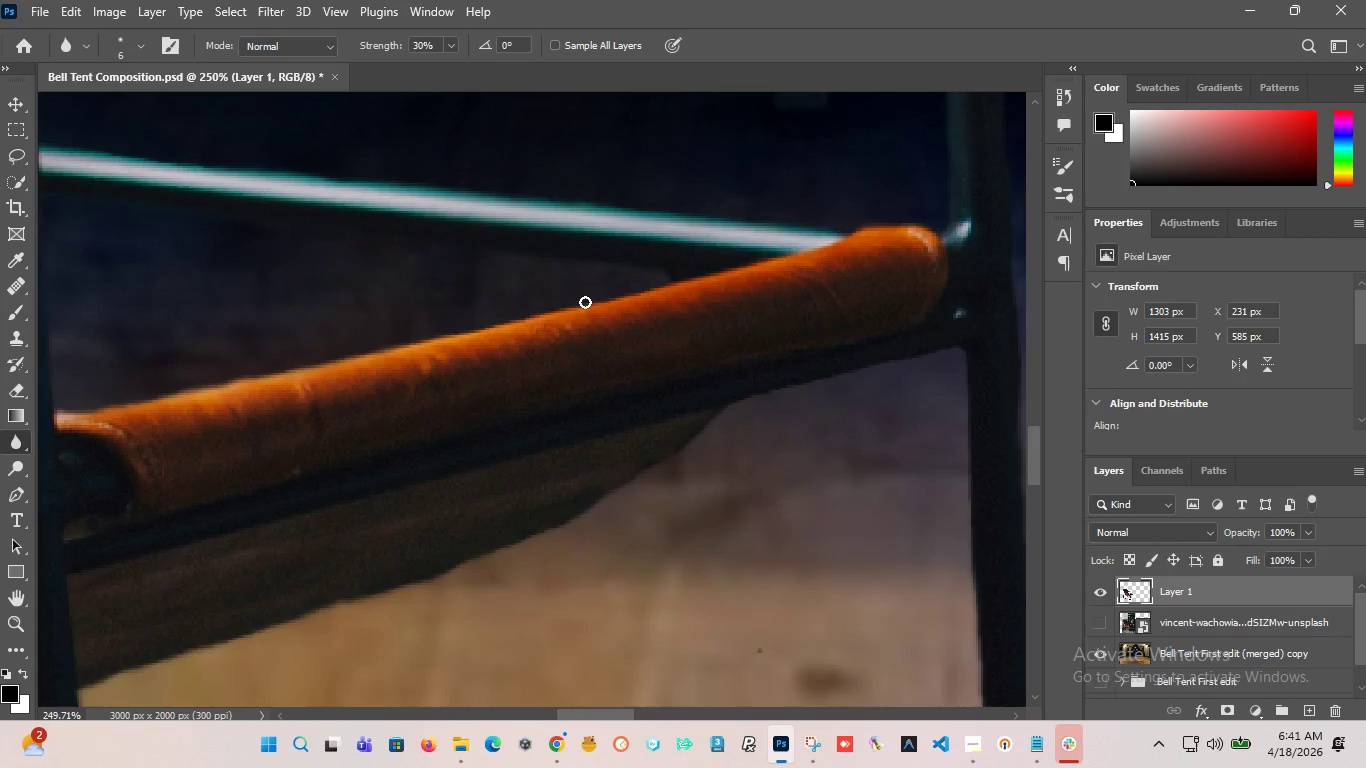 
hold_key(key=AltLeft, duration=11.55)
scroll: coordinate [532, 324], scroll_direction: down, amount: 26.0
 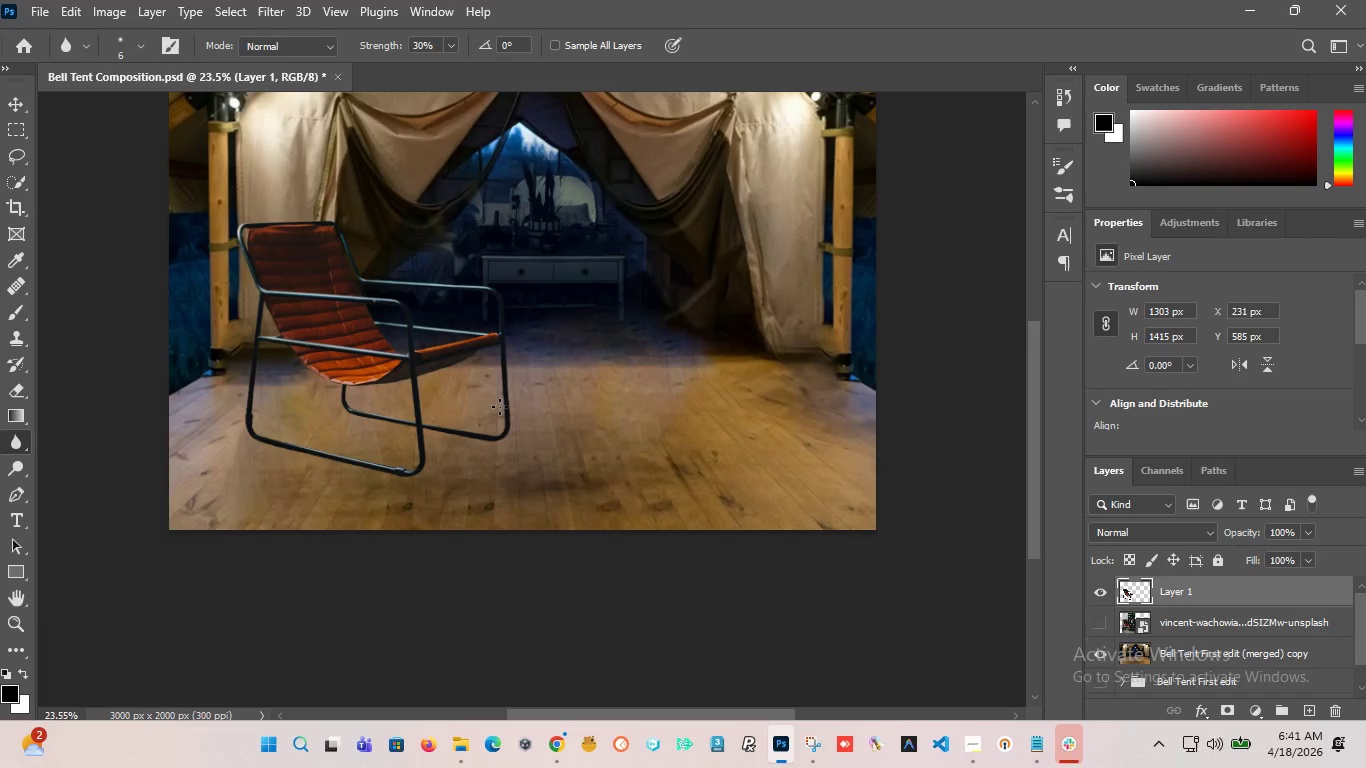 
scroll: coordinate [639, 310], scroll_direction: up, amount: 21.0
 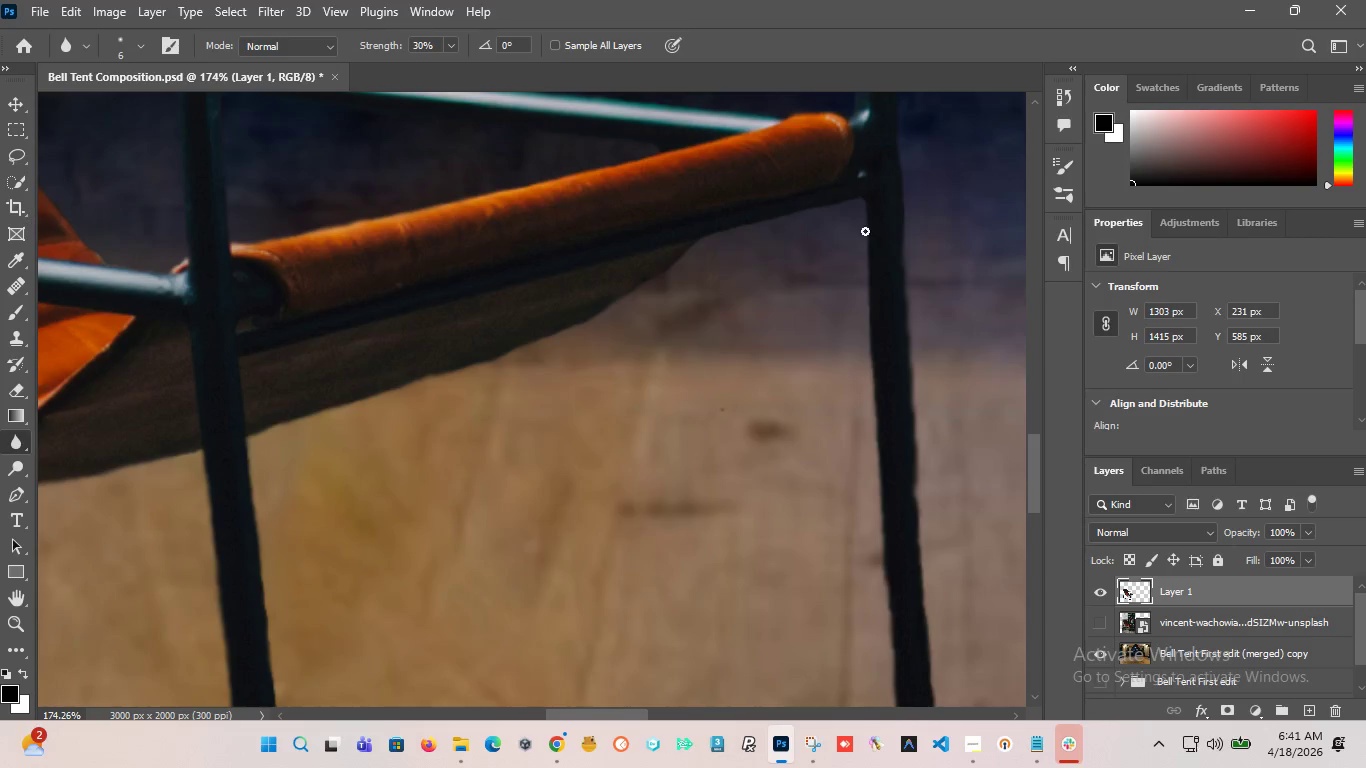 
scroll: coordinate [745, 299], scroll_direction: down, amount: 14.0
 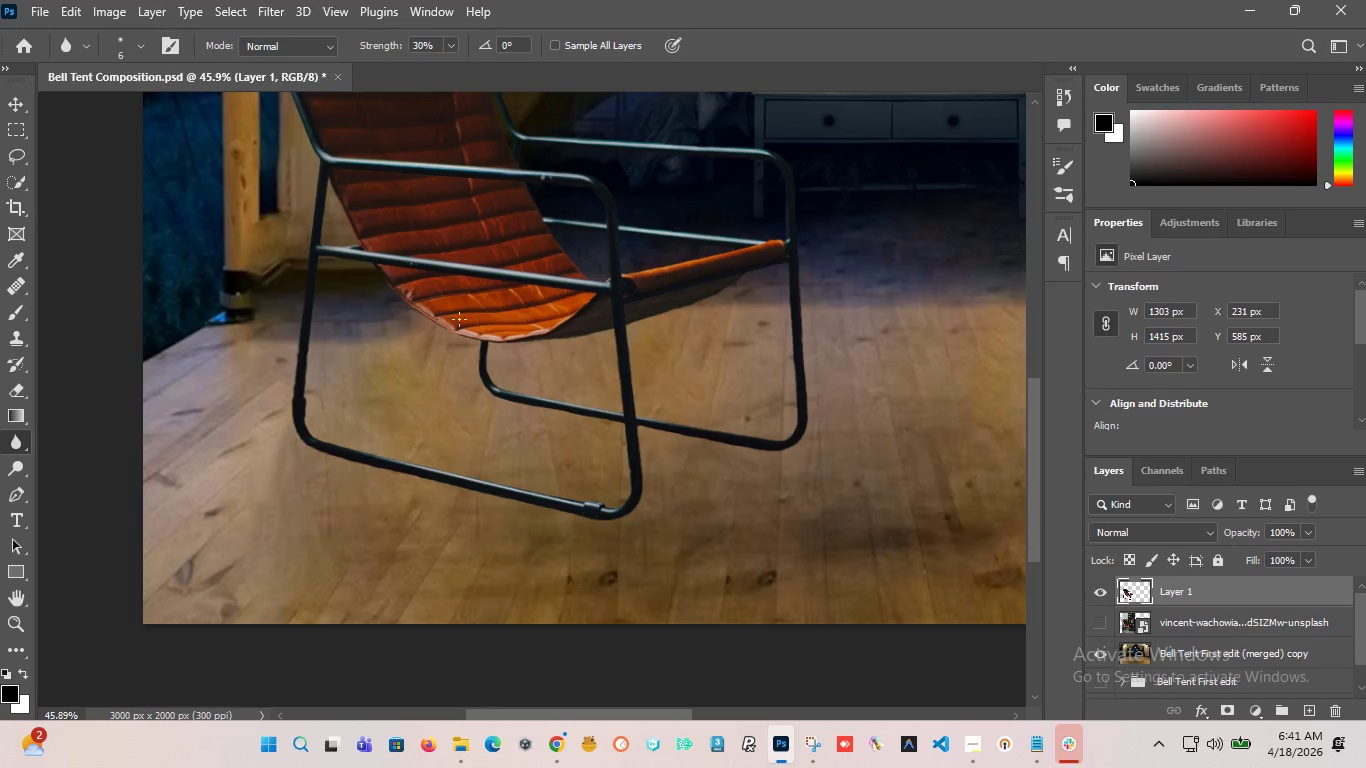 
hold_key(key=AltLeft, duration=2.31)
scroll: coordinate [290, 261], scroll_direction: up, amount: 28.0
 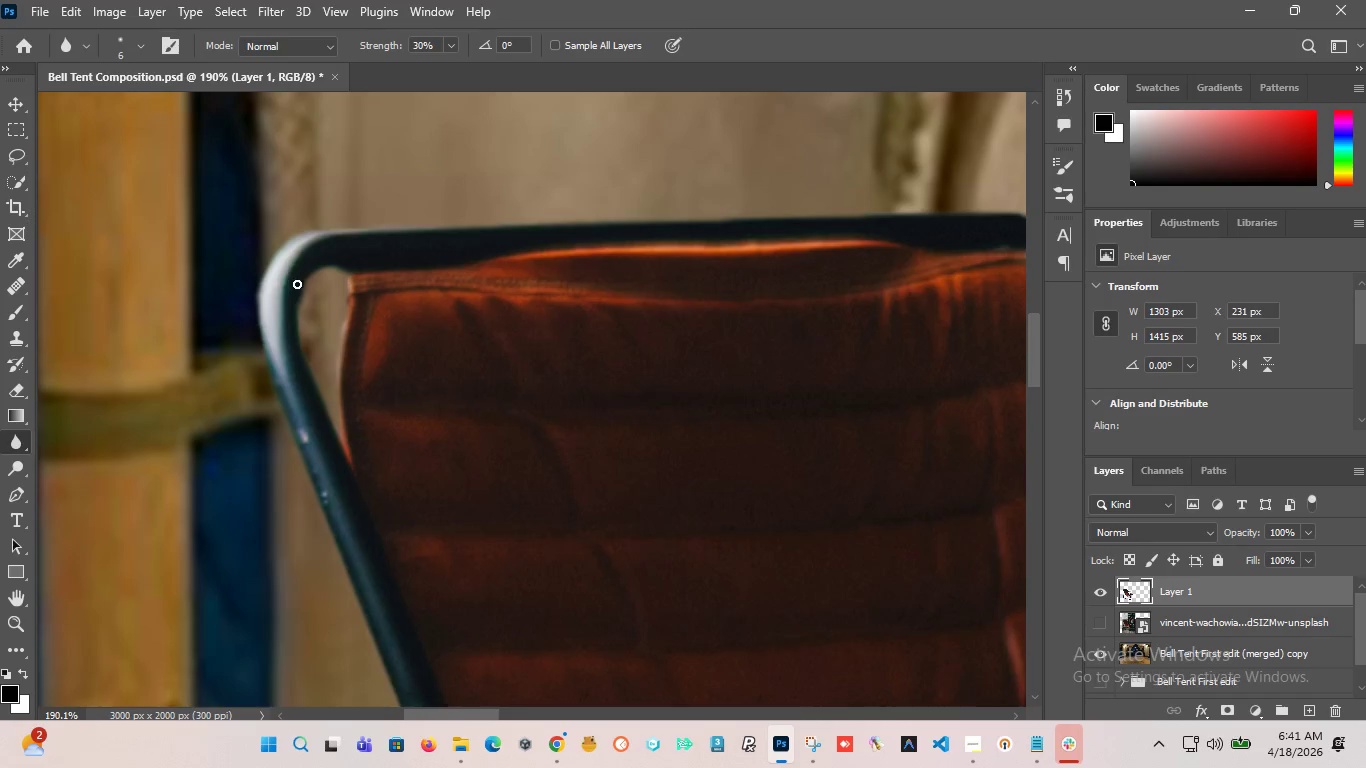 
hold_key(key=AltLeft, duration=0.48)
scroll: coordinate [257, 290], scroll_direction: up, amount: 2.0
 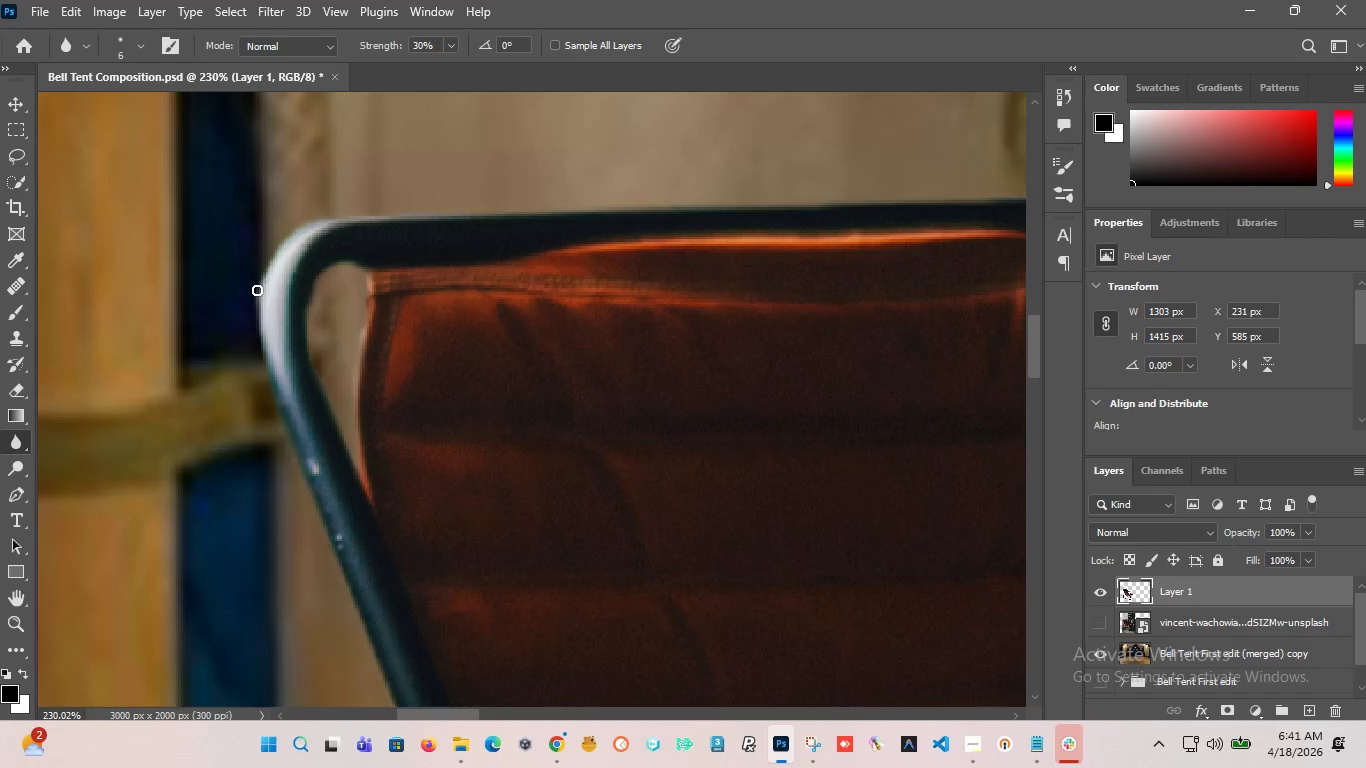 
left_click_drag(start_coordinate=[257, 290], to_coordinate=[257, 338])
 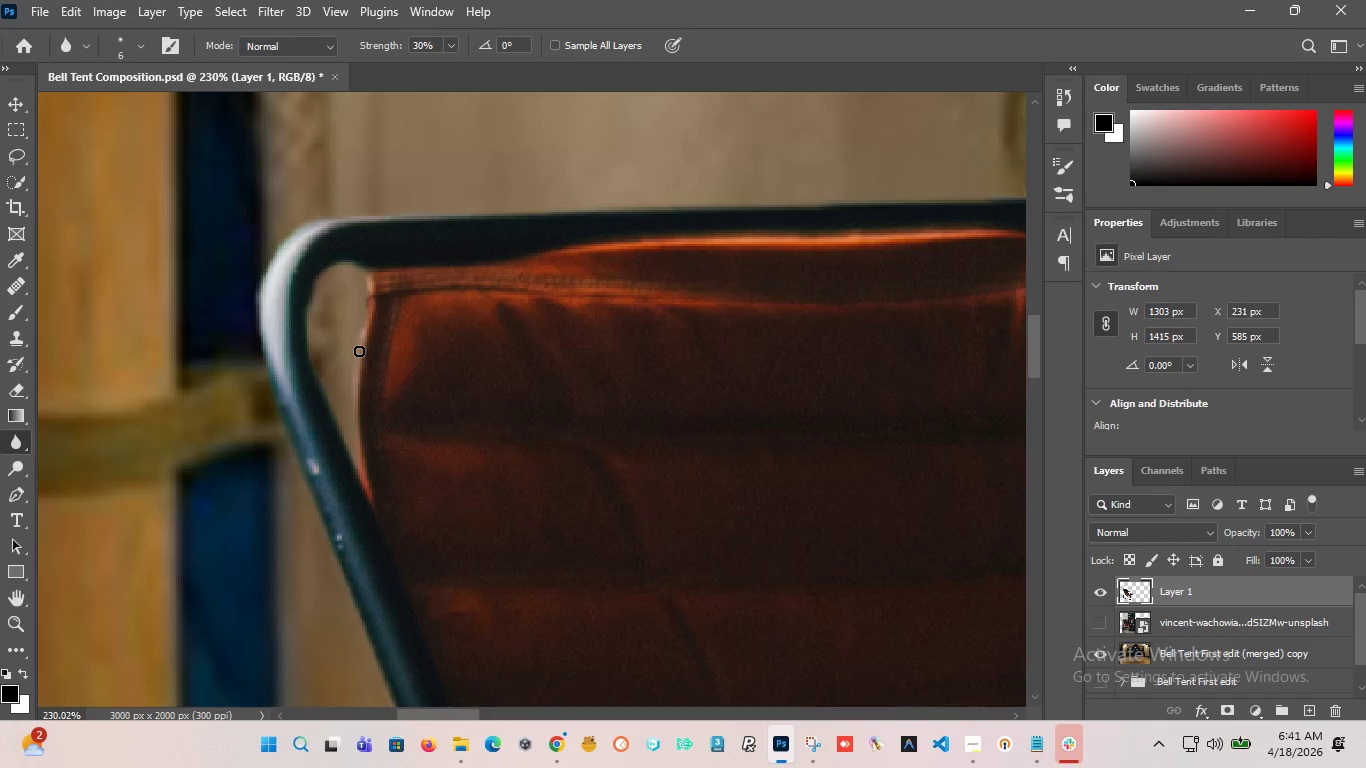 
wait(14.86)
 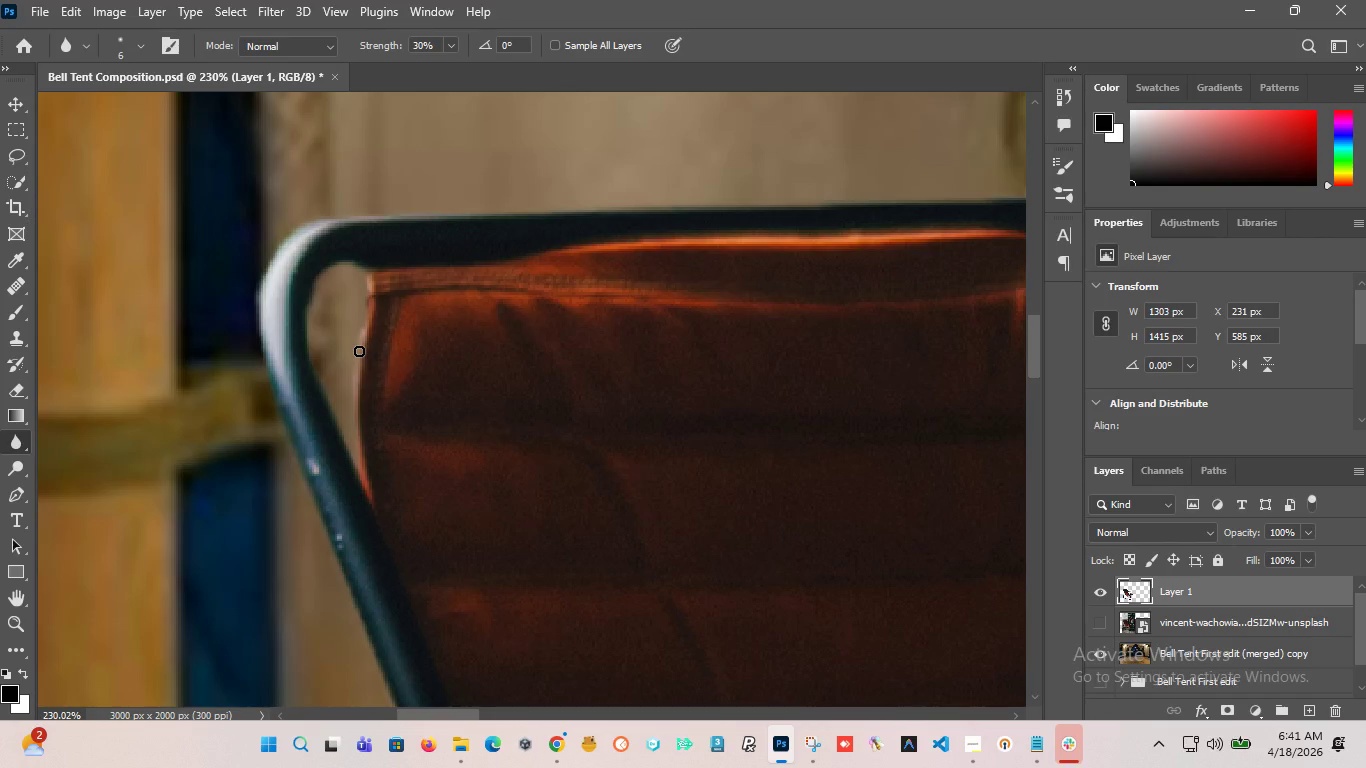 
hold_key(key=AltLeft, duration=1.44)
scroll: coordinate [376, 406], scroll_direction: down, amount: 29.0
 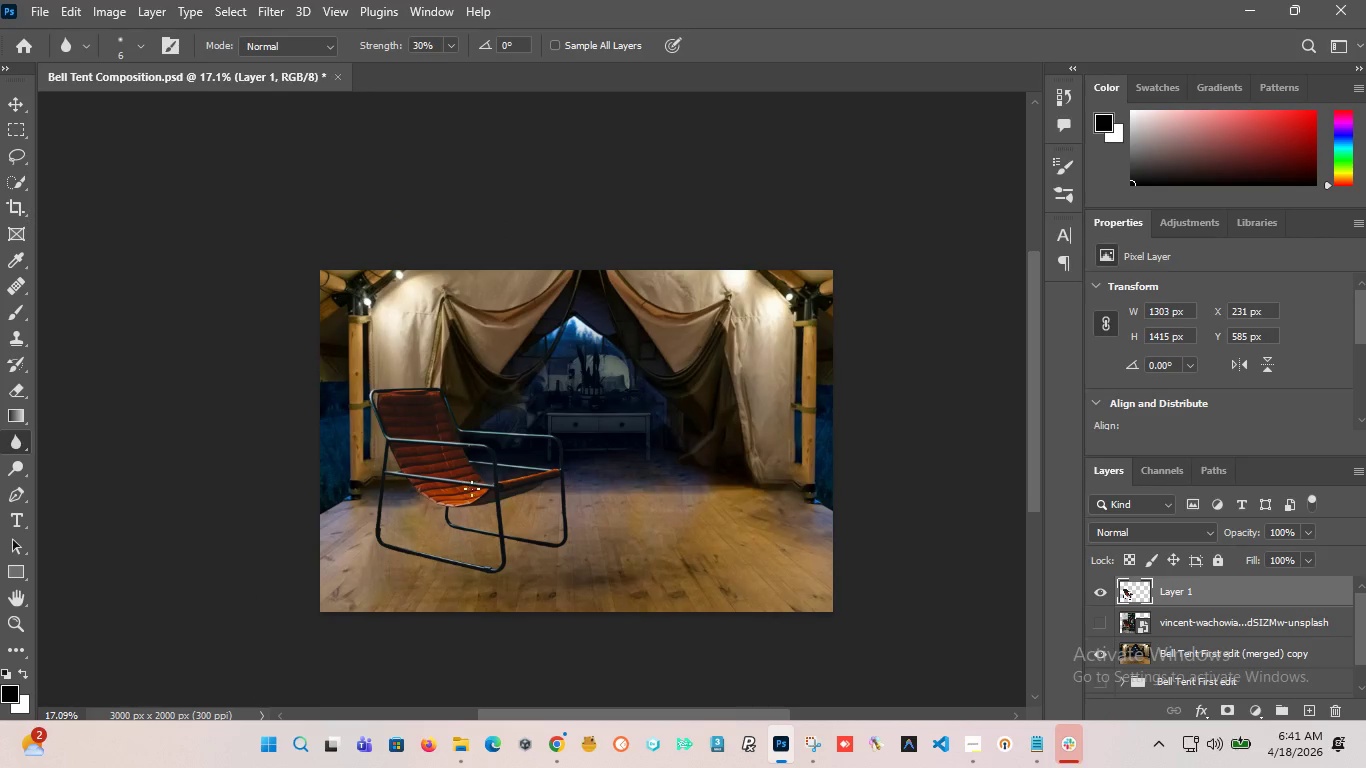 
hold_key(key=AltLeft, duration=1.12)
scroll: coordinate [472, 504], scroll_direction: none, amount: 0.0
 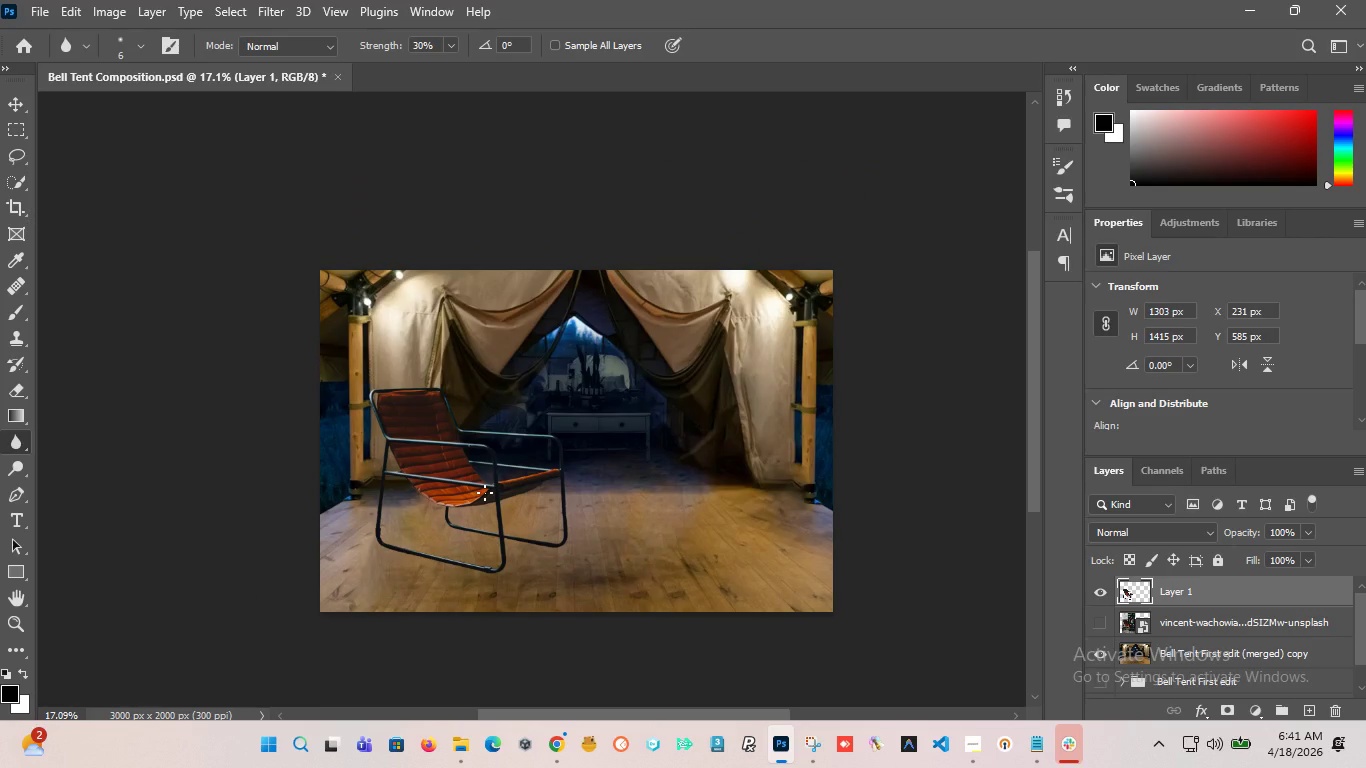 
wait(65.84)
 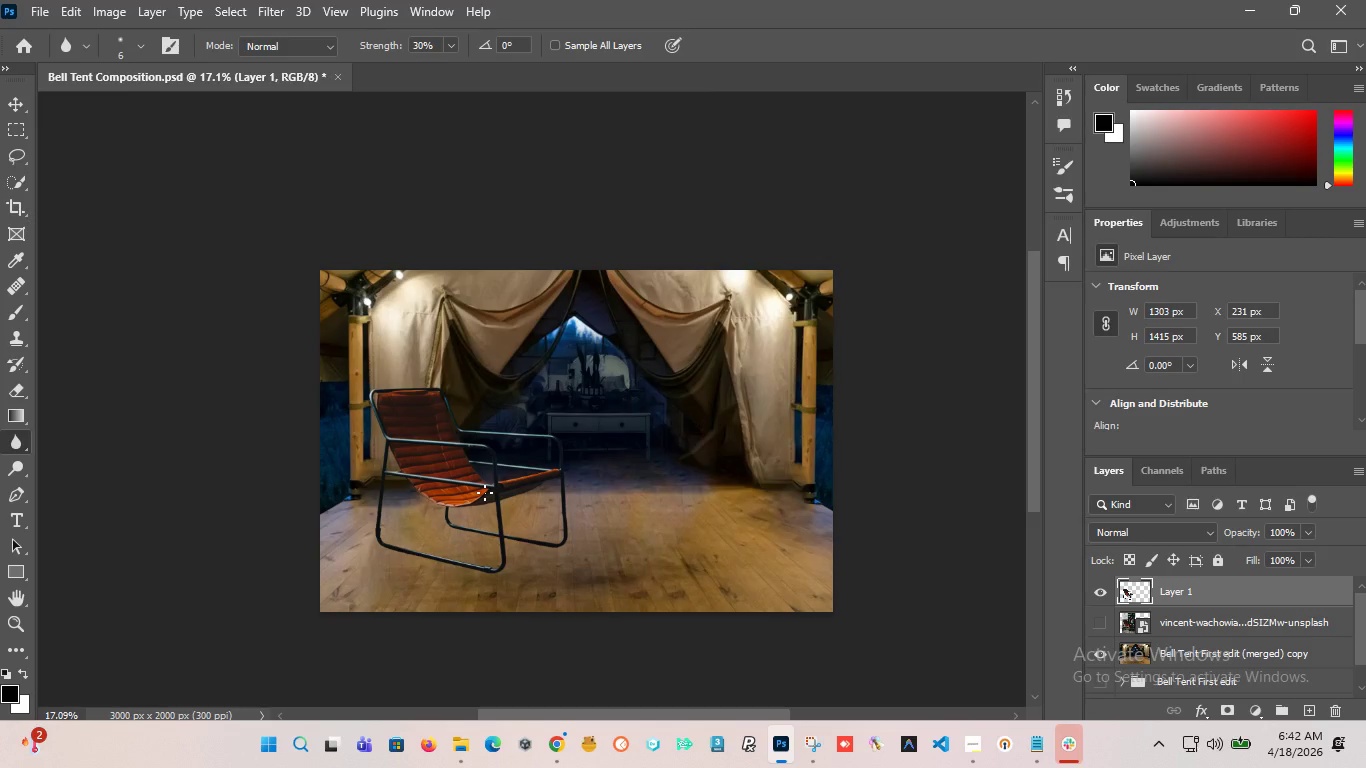 
hold_key(key=AltLeft, duration=2.69)
scroll: coordinate [347, 410], scroll_direction: up, amount: 26.0
 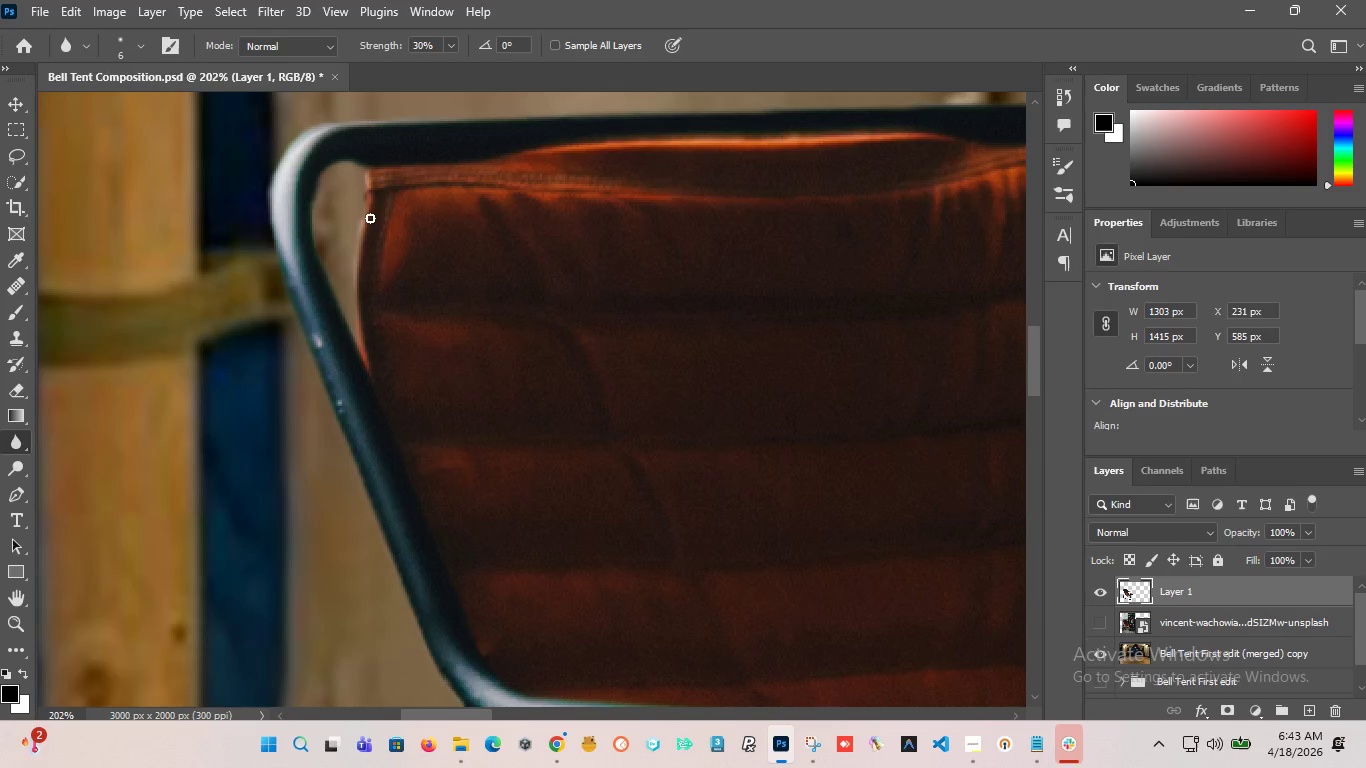 
left_click_drag(start_coordinate=[364, 212], to_coordinate=[355, 297])
 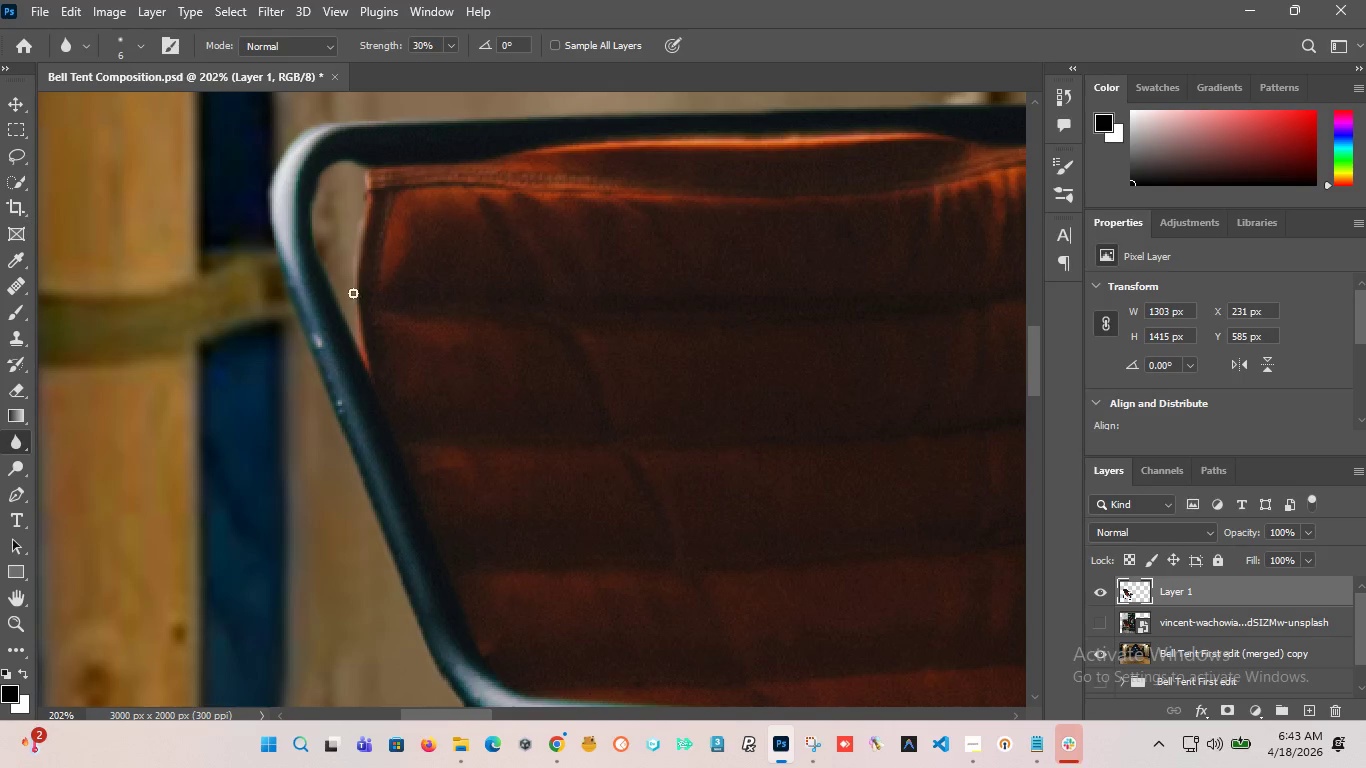 
hold_key(key=AltLeft, duration=3.23)
scroll: coordinate [307, 314], scroll_direction: down, amount: 22.0
 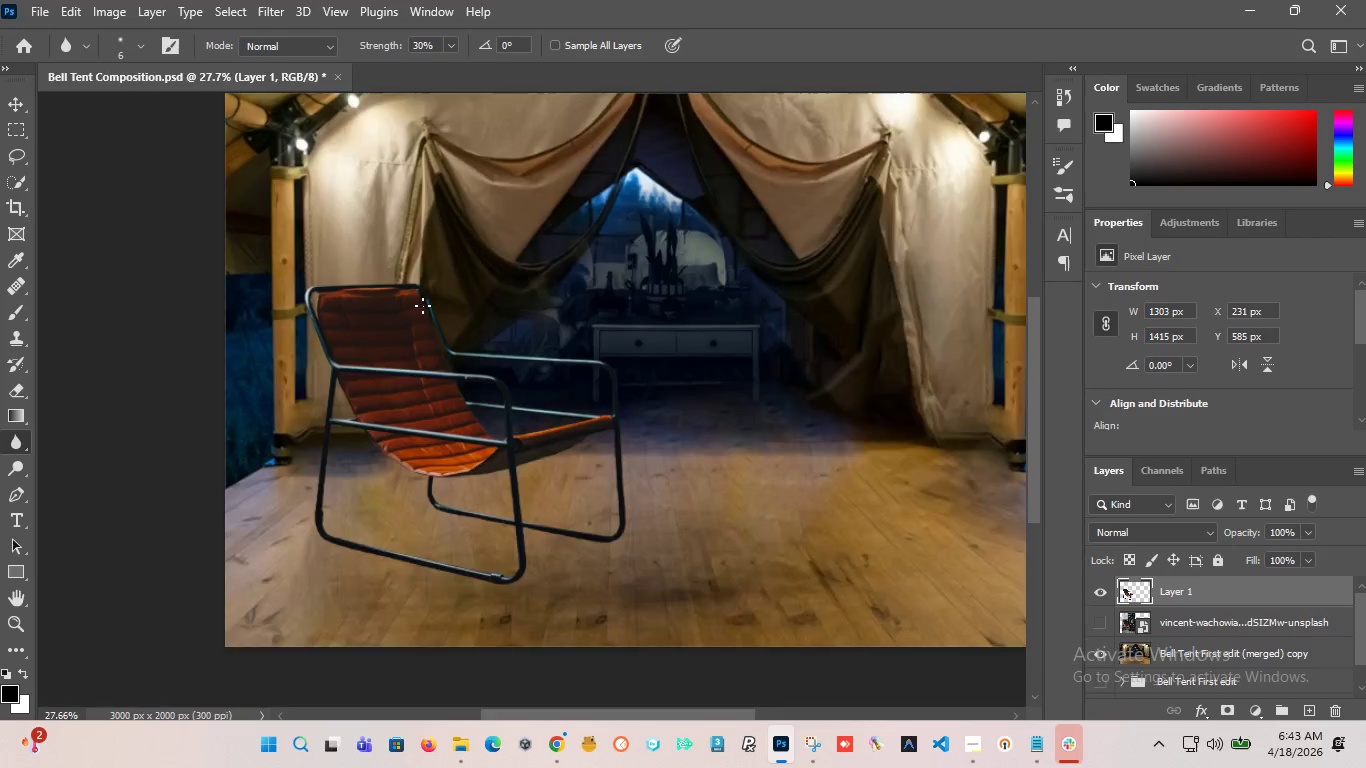 
scroll: coordinate [423, 306], scroll_direction: up, amount: 20.0
 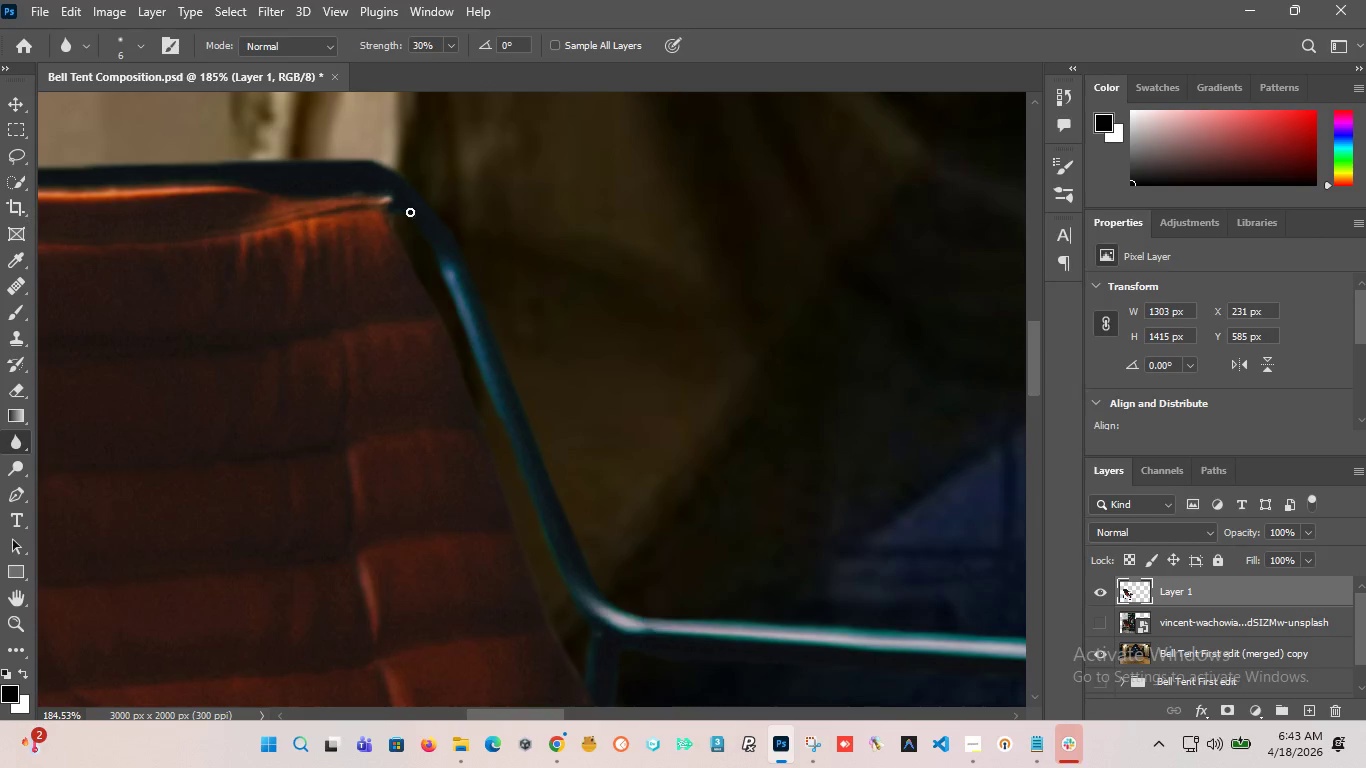 
left_click_drag(start_coordinate=[406, 212], to_coordinate=[495, 464])
 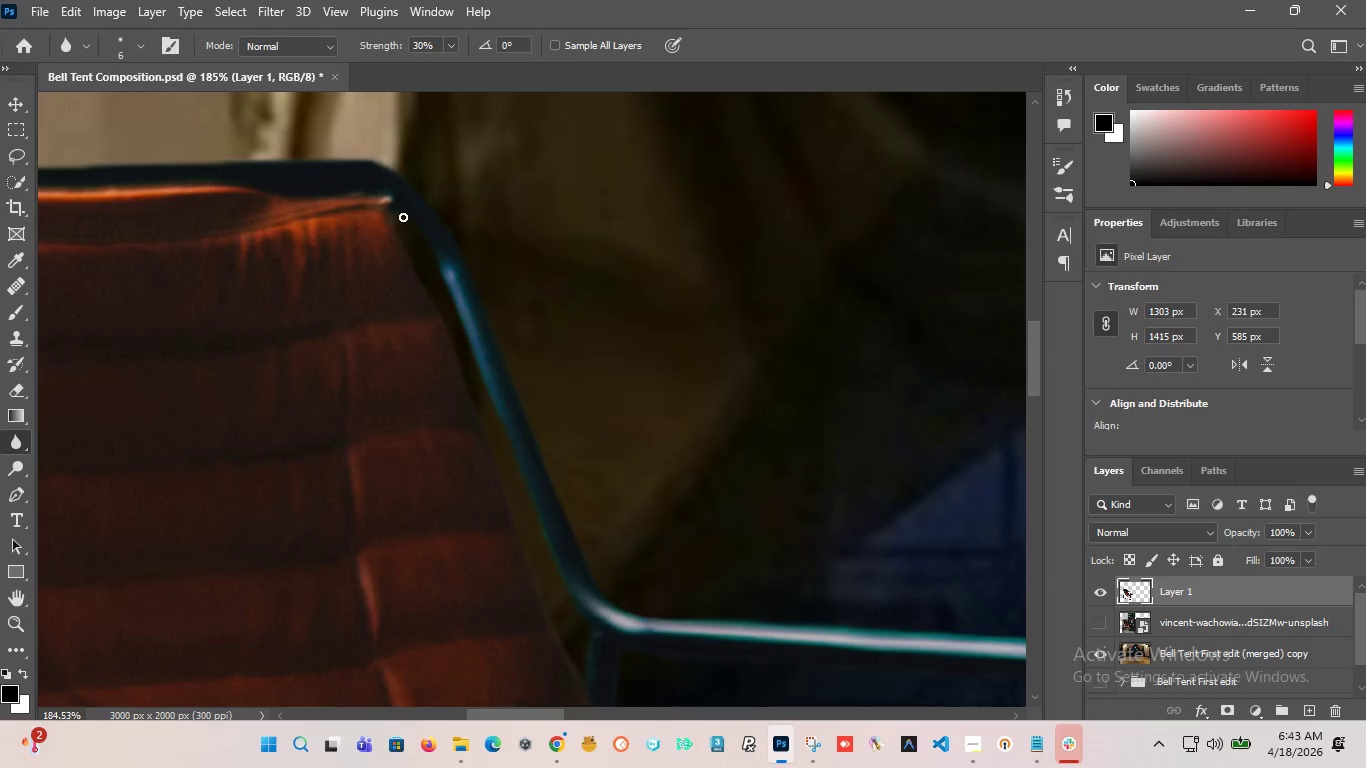 
hold_key(key=AltLeft, duration=3.03)
scroll: coordinate [390, 200], scroll_direction: down, amount: 14.0
 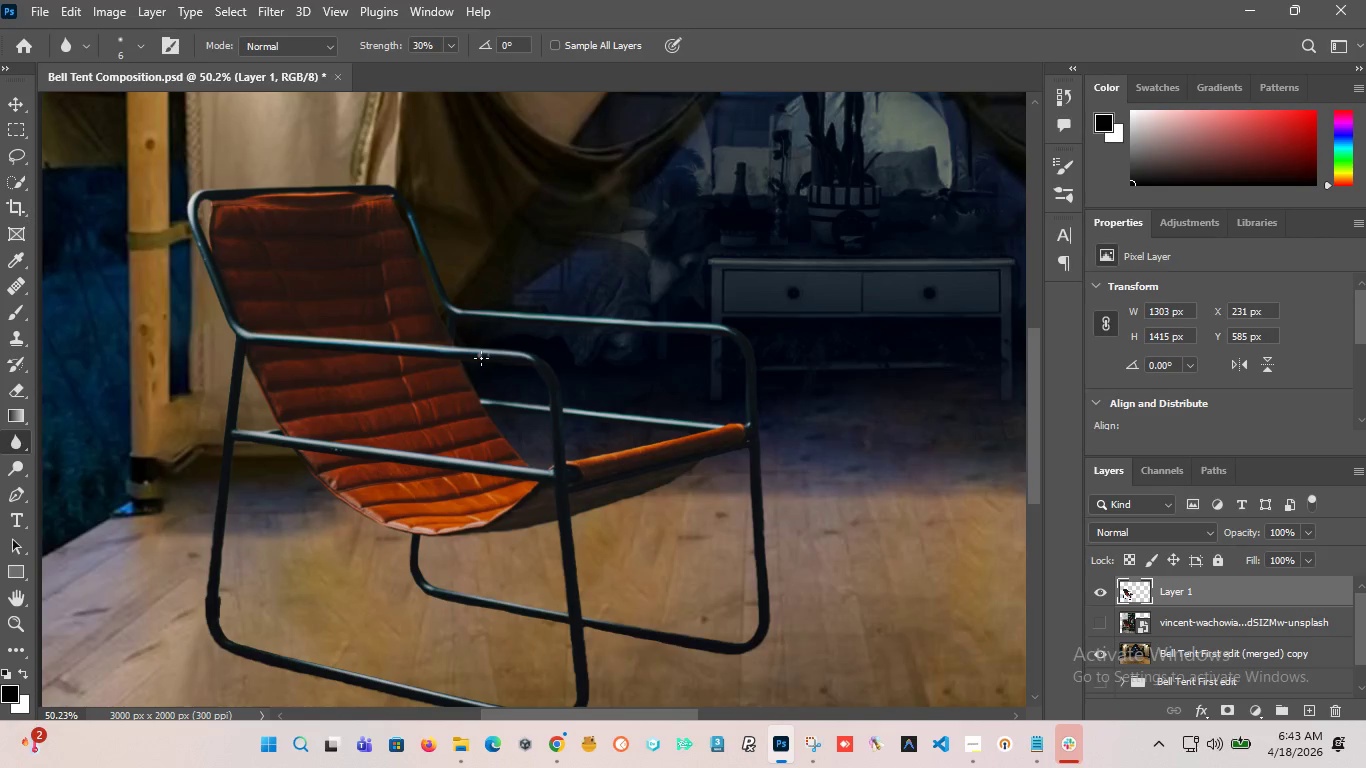 
scroll: coordinate [481, 359], scroll_direction: up, amount: 15.0
 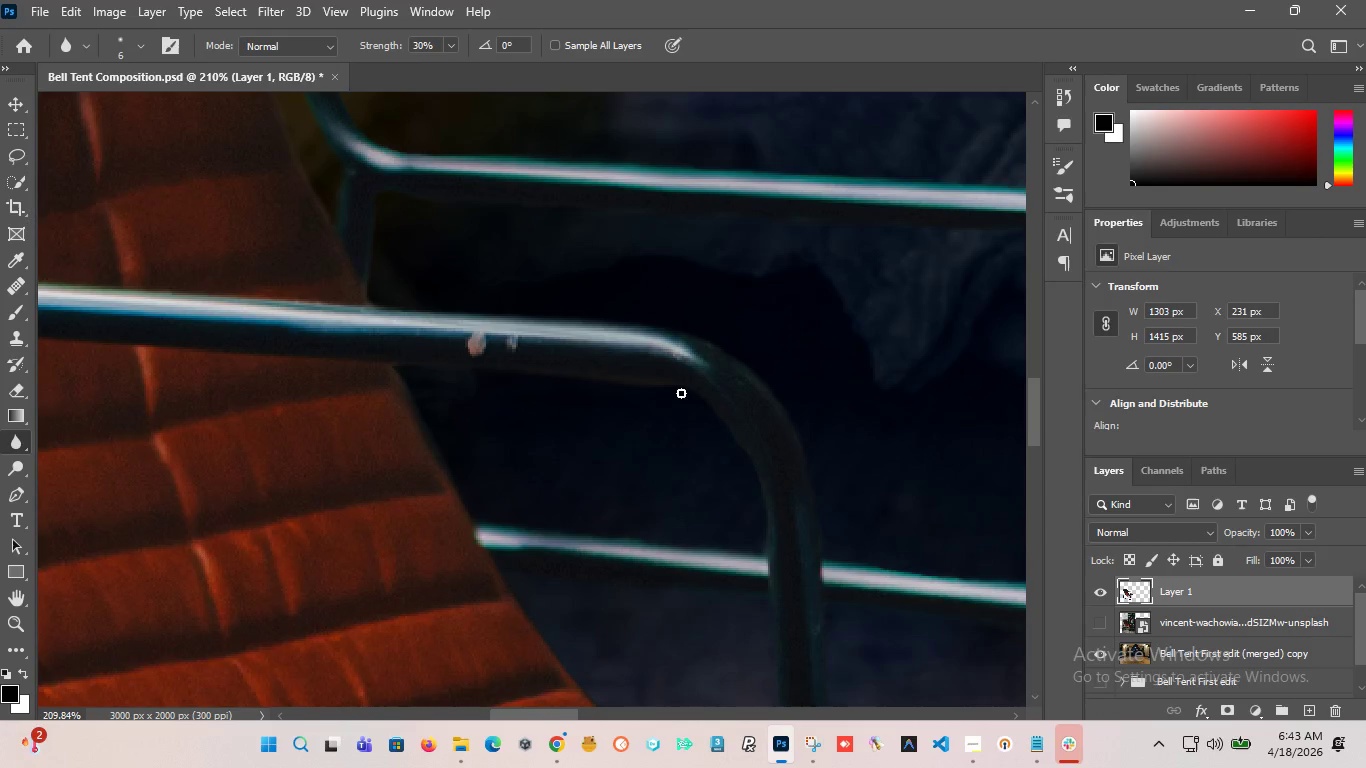 
left_click_drag(start_coordinate=[673, 388], to_coordinate=[767, 533])
 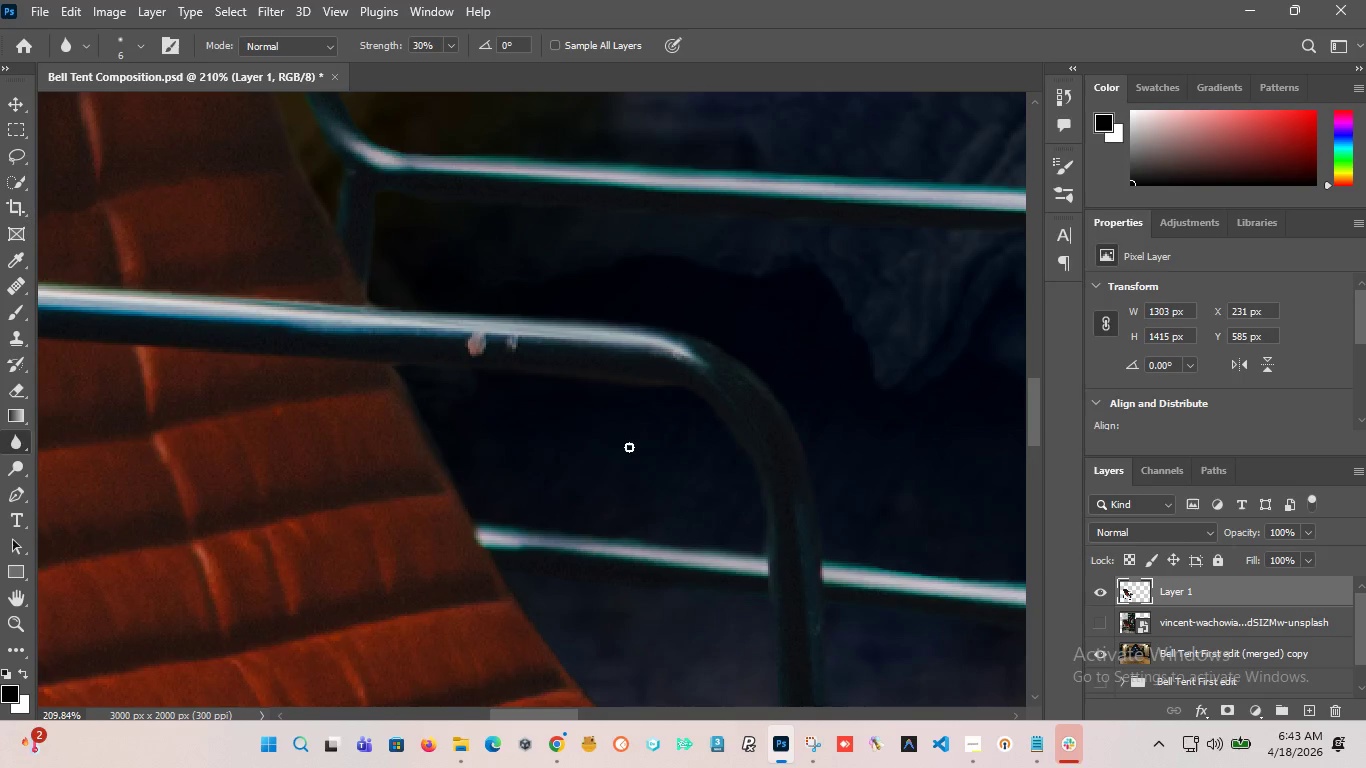 
hold_key(key=AltLeft, duration=3.45)
scroll: coordinate [571, 410], scroll_direction: down, amount: 12.0
 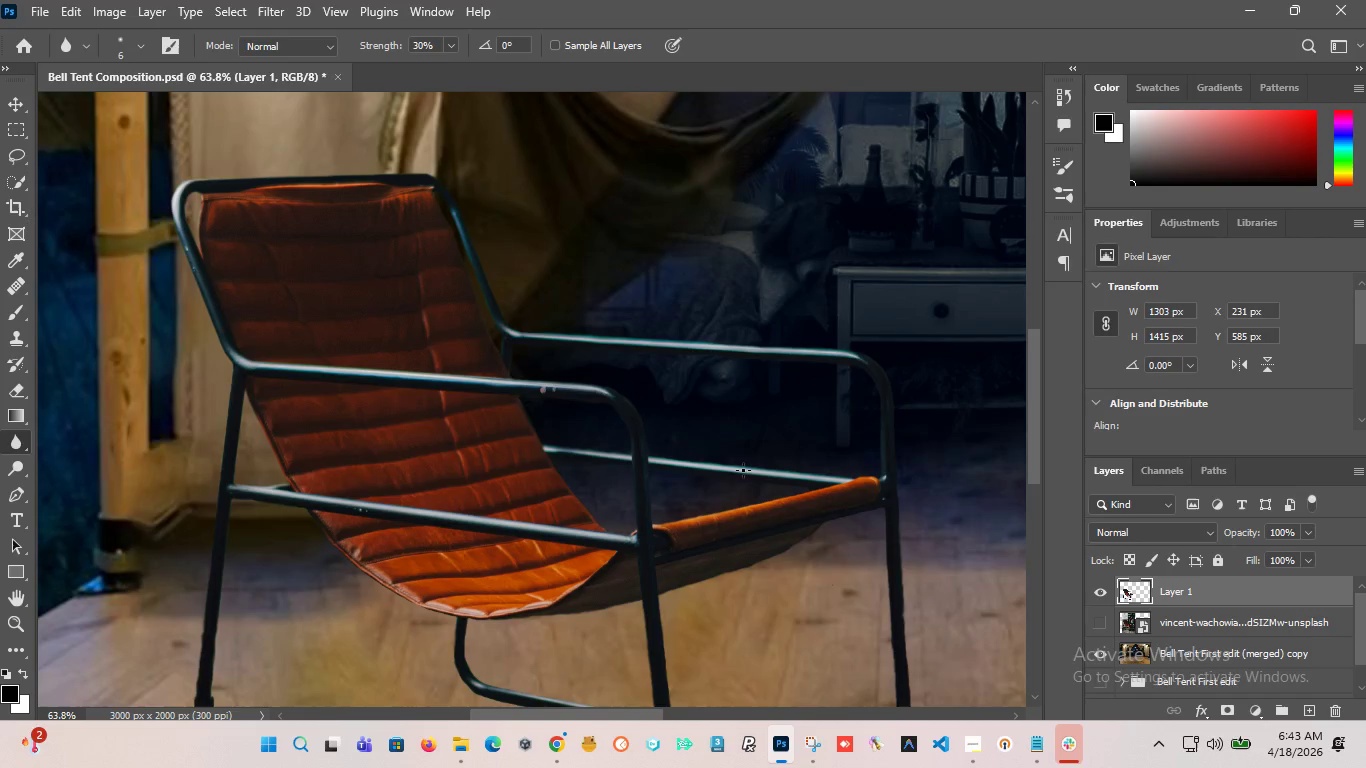 
scroll: coordinate [594, 472], scroll_direction: up, amount: 10.0
 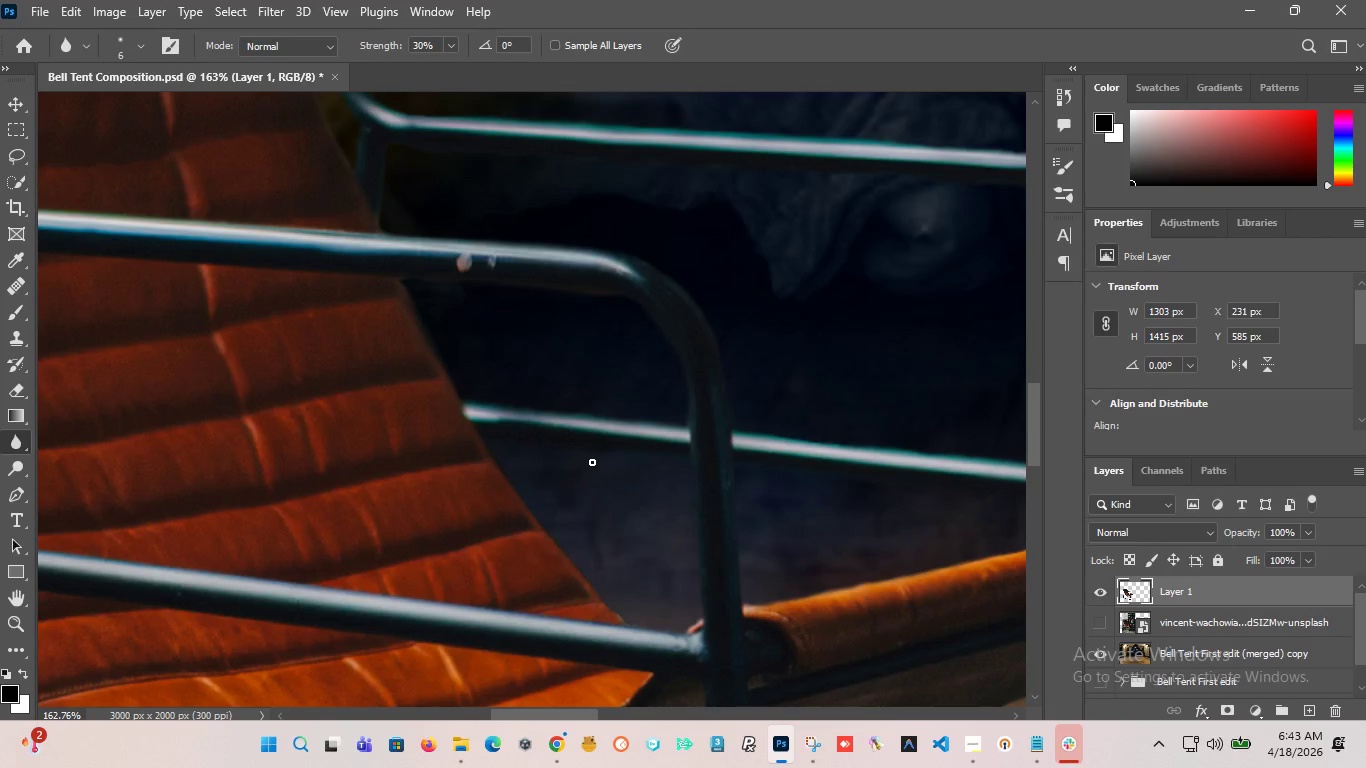 
left_click_drag(start_coordinate=[602, 403], to_coordinate=[635, 407])
 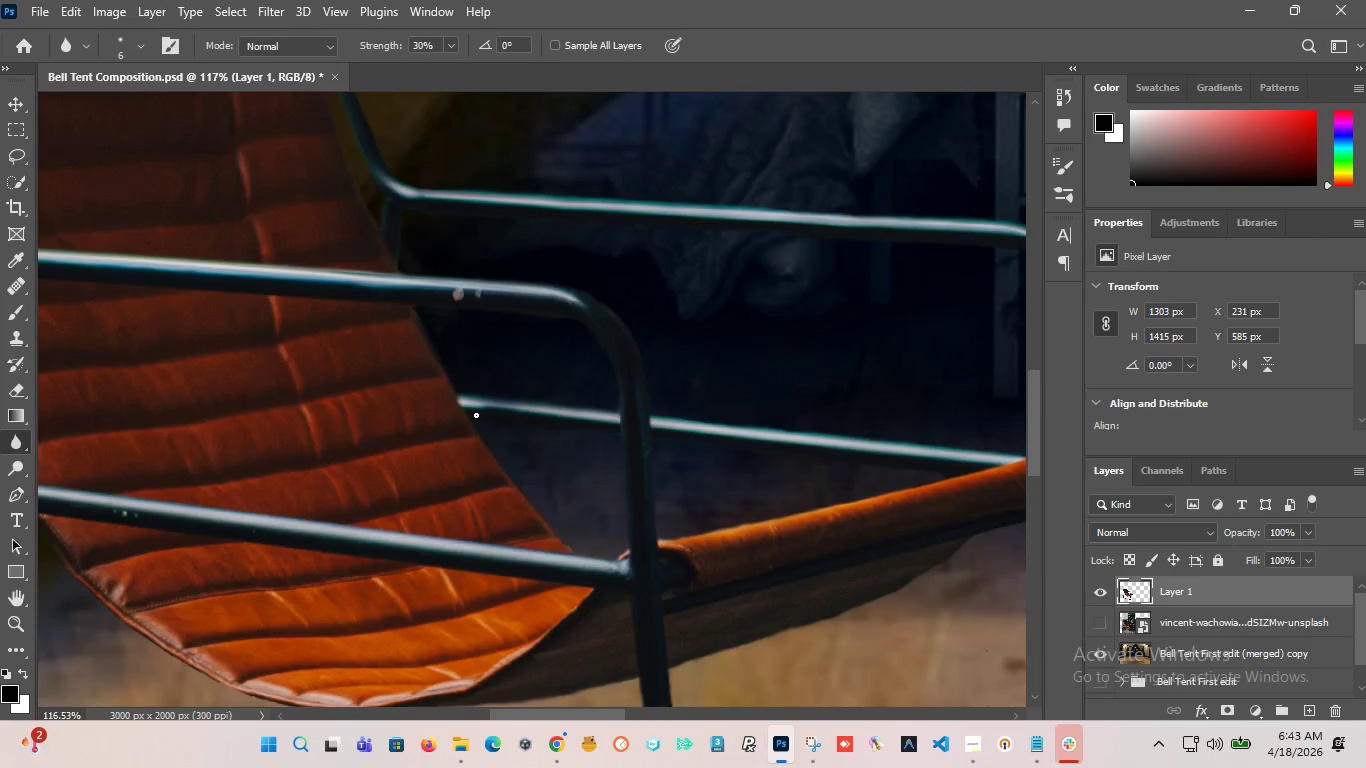 
scroll: coordinate [592, 452], scroll_direction: up, amount: 3.0
 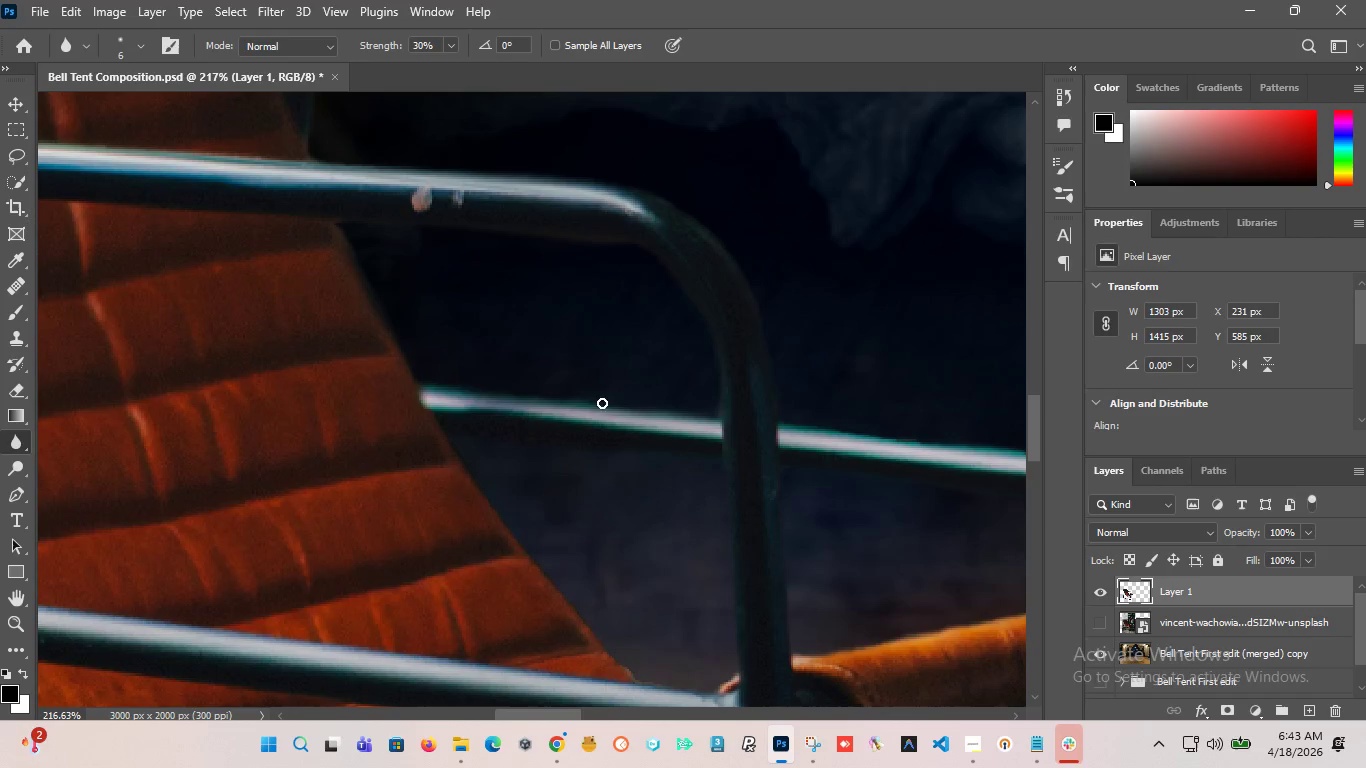 
hold_key(key=AltLeft, duration=12.91)
scroll: coordinate [545, 438], scroll_direction: down, amount: 21.0
 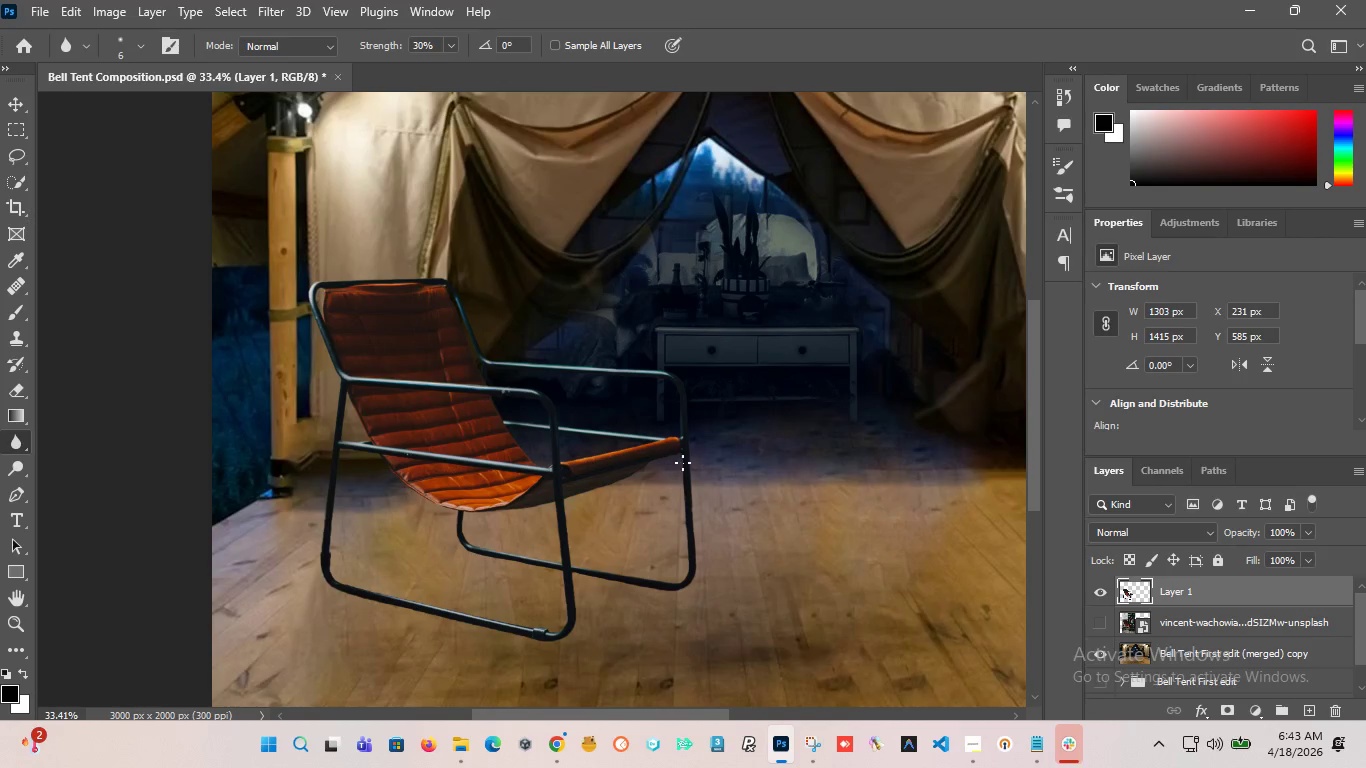 
scroll: coordinate [690, 457], scroll_direction: up, amount: 7.0
 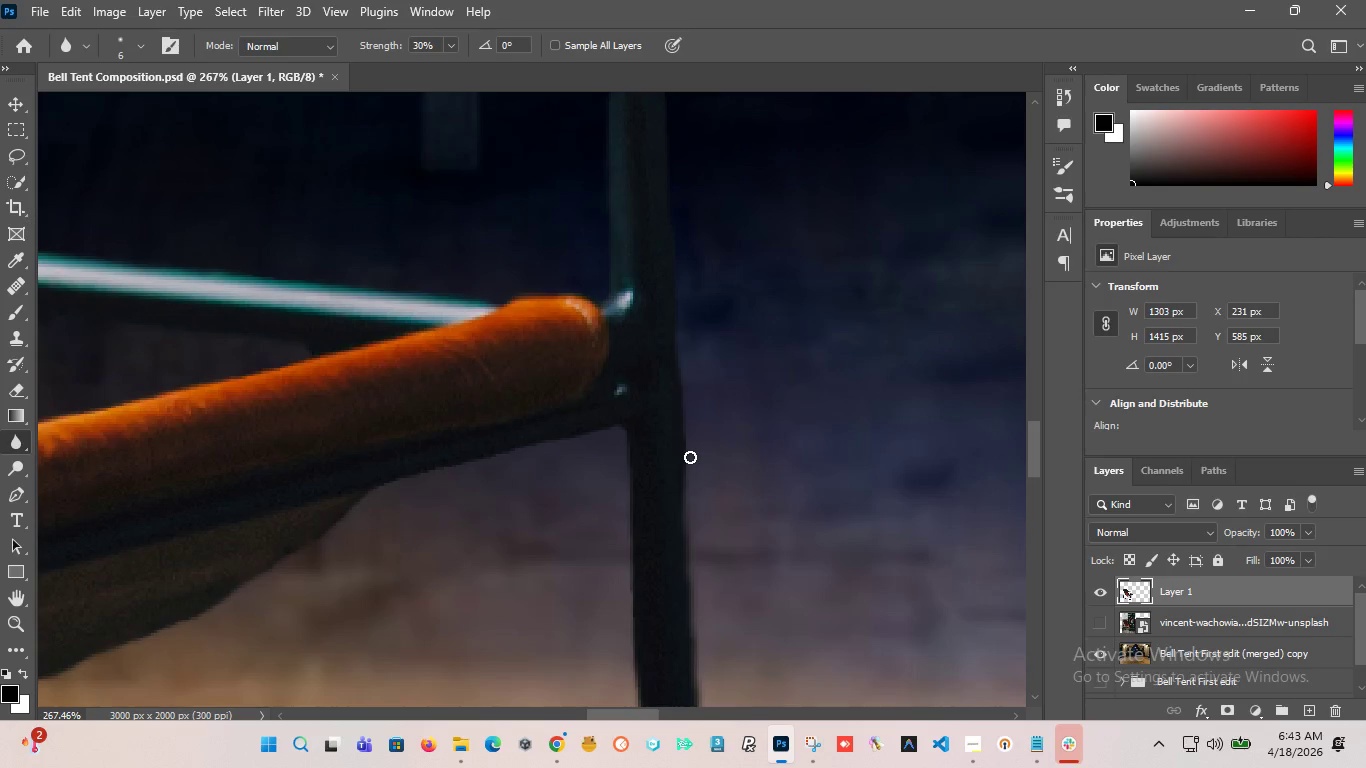 
scroll: coordinate [690, 457], scroll_direction: down, amount: 28.0
 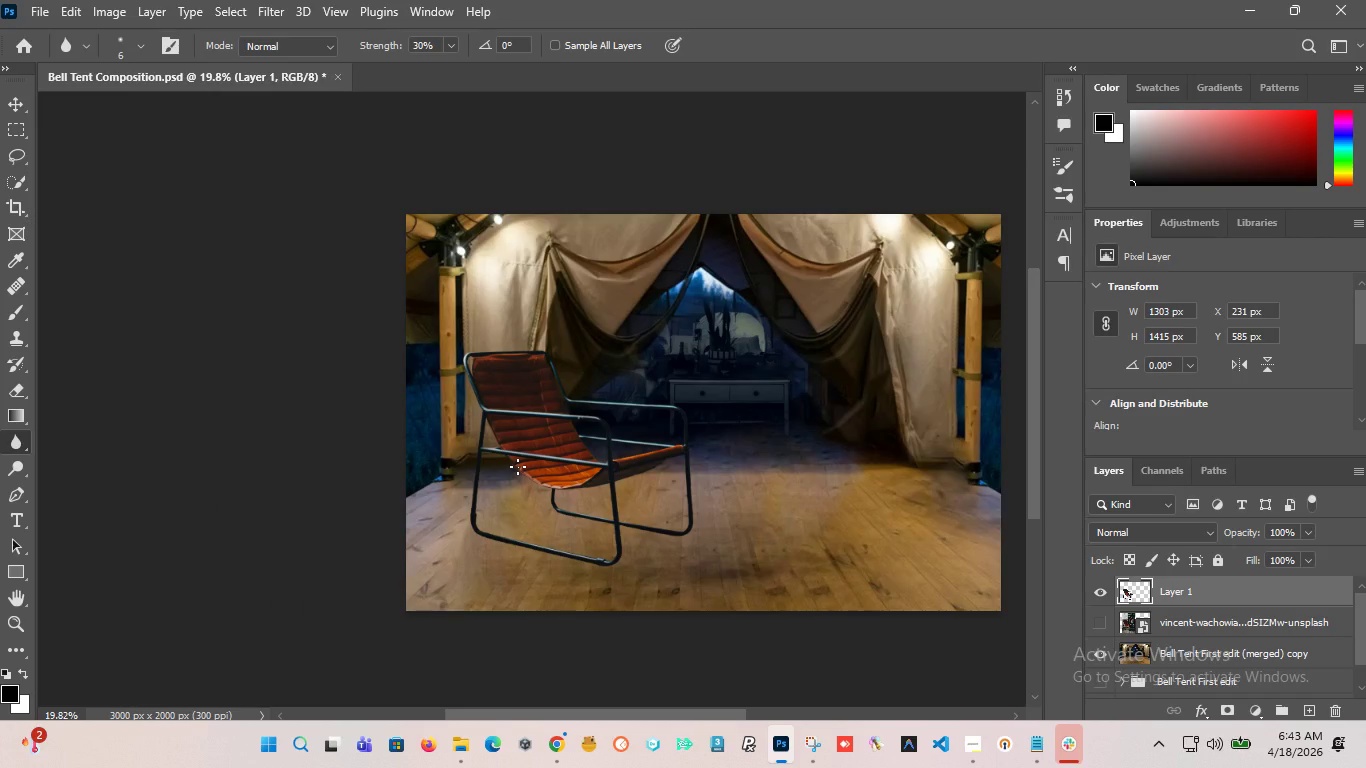 
scroll: coordinate [518, 467], scroll_direction: up, amount: 4.0
 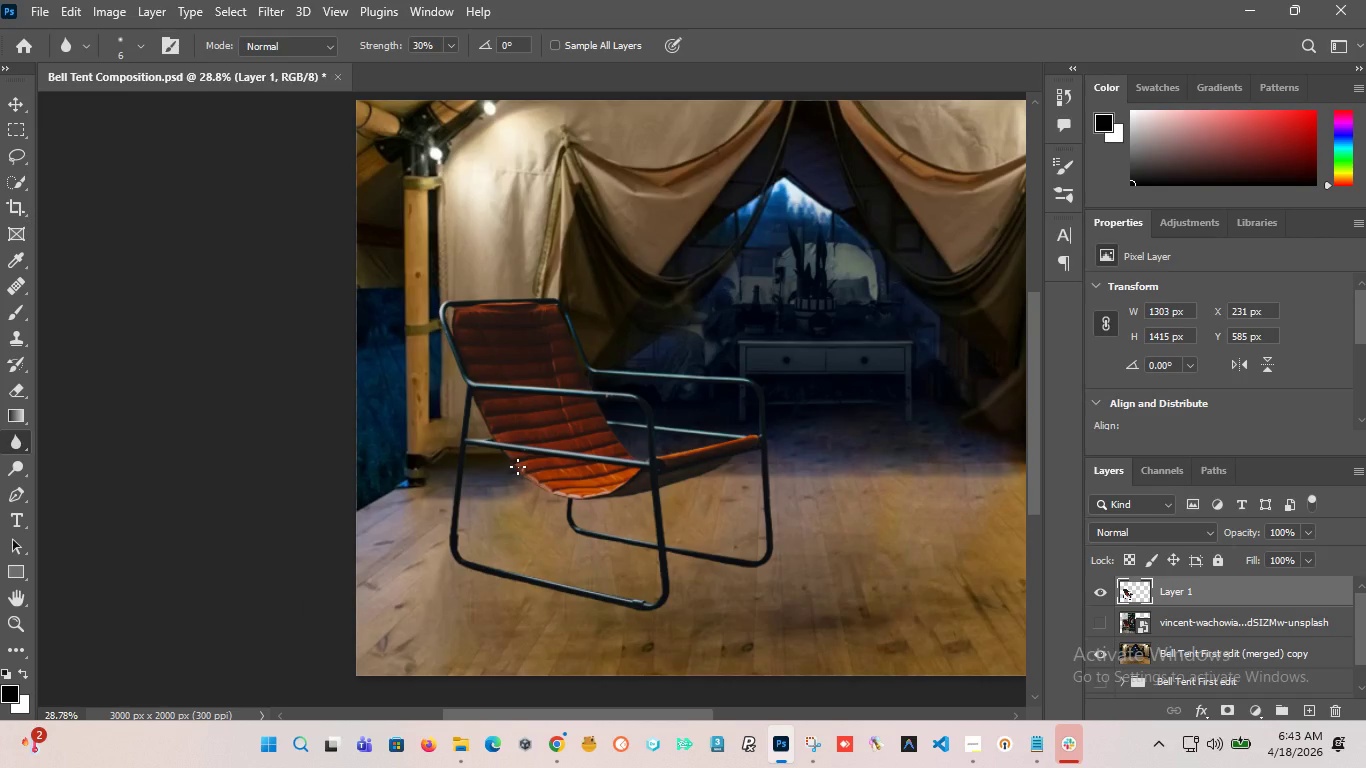 
scroll: coordinate [519, 455], scroll_direction: down, amount: 6.0
 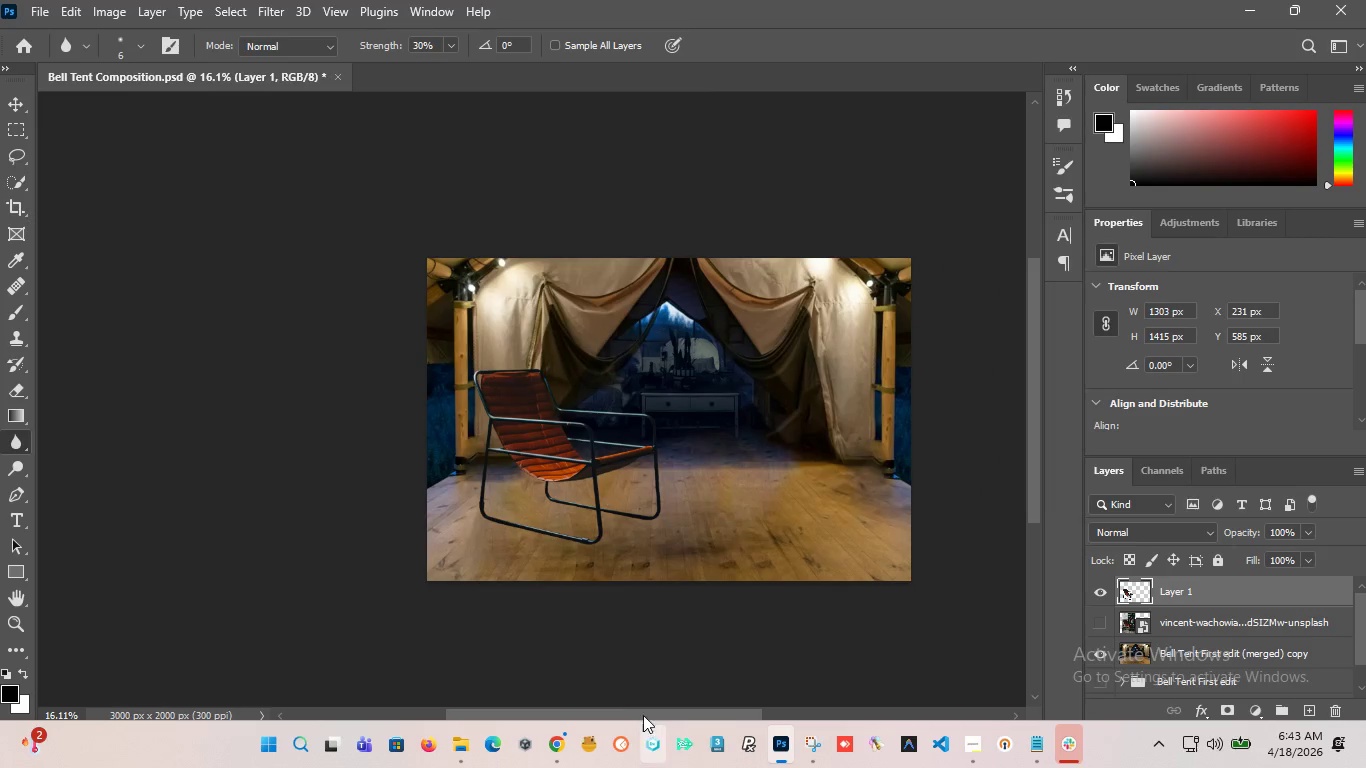 
left_click_drag(start_coordinate=[638, 713], to_coordinate=[672, 713])
 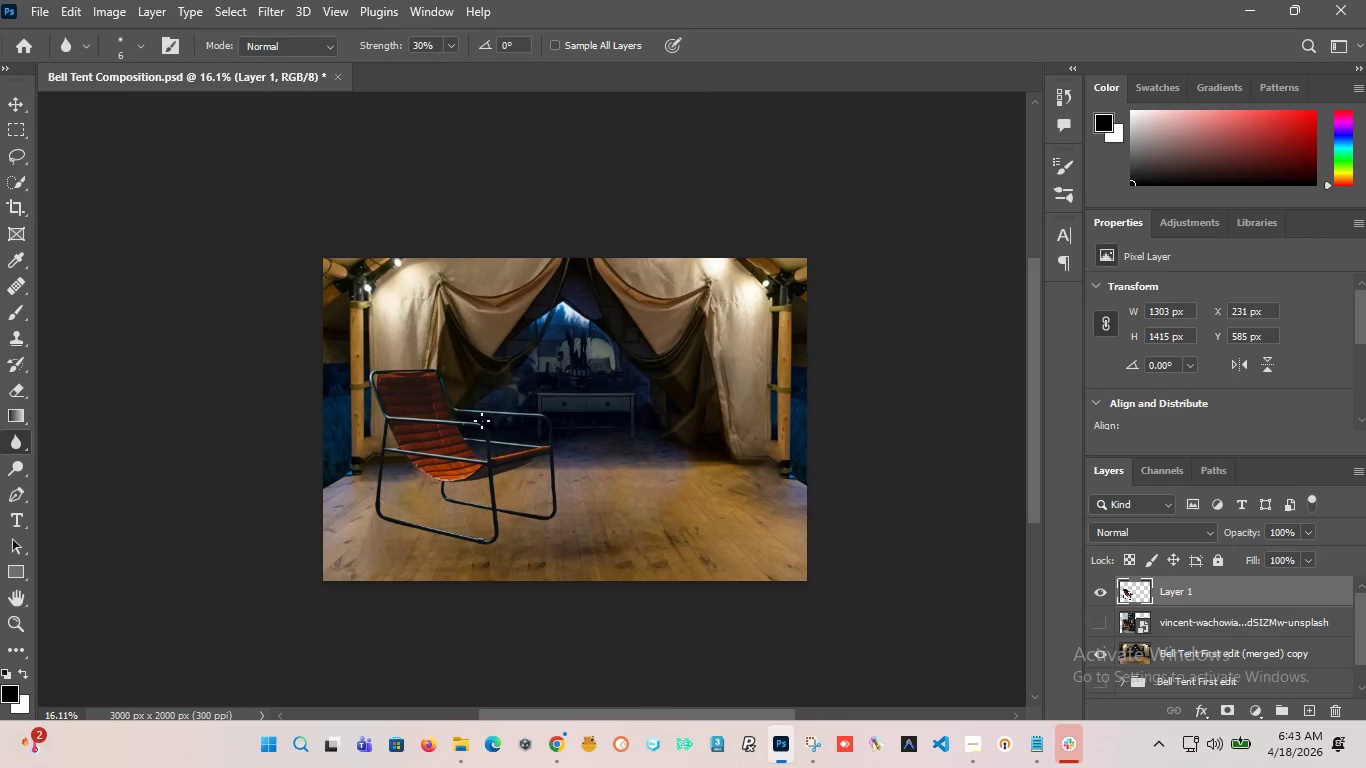 
hold_key(key=AltLeft, duration=1.42)
scroll: coordinate [475, 416], scroll_direction: up, amount: 1.0
 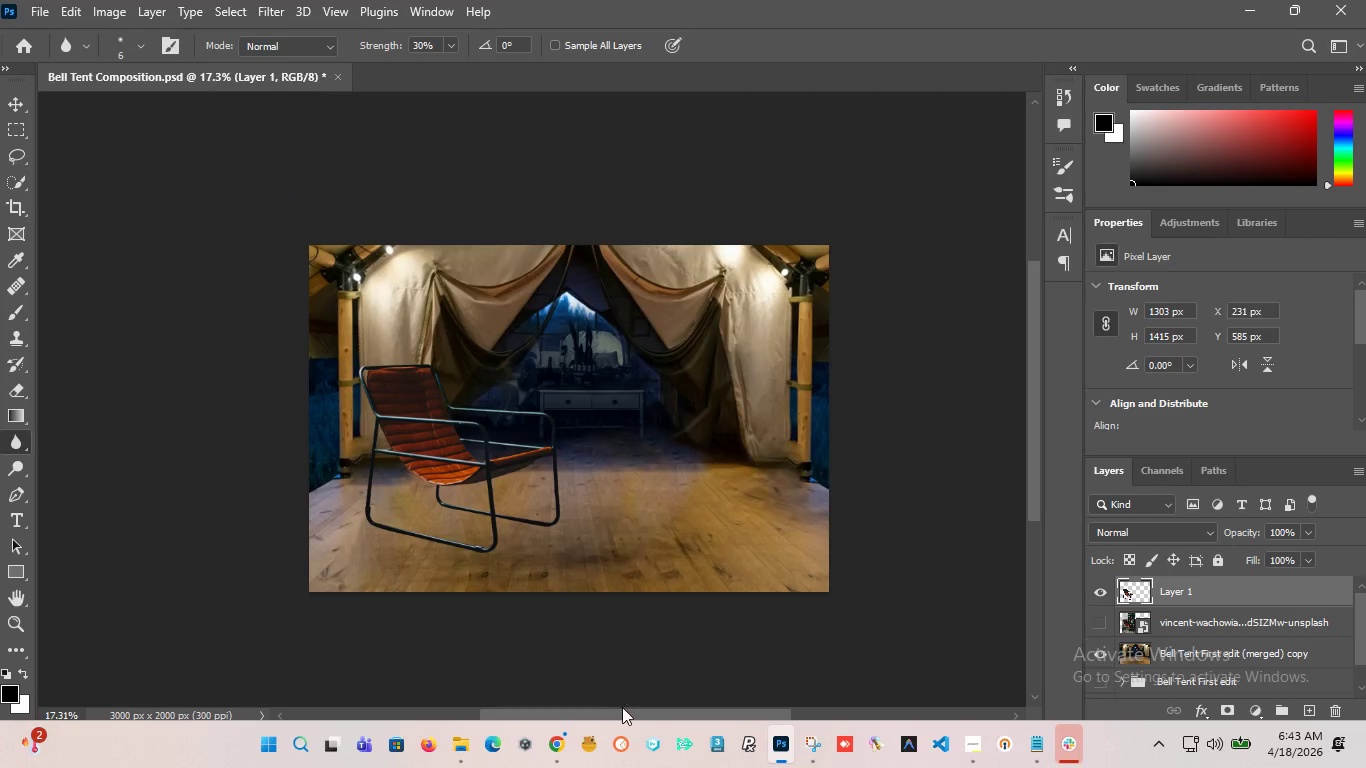 
left_click_drag(start_coordinate=[618, 710], to_coordinate=[634, 712])
 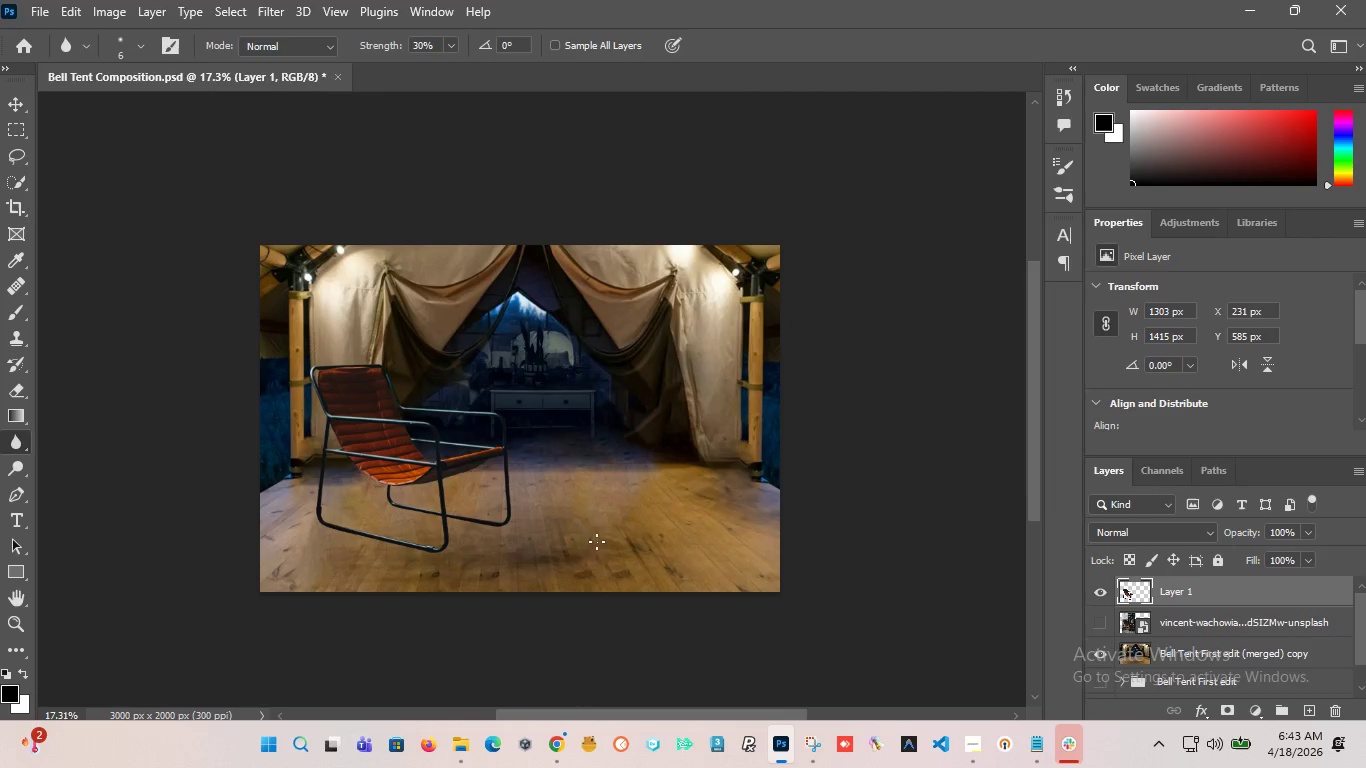 
hold_key(key=AltLeft, duration=4.83)
scroll: coordinate [482, 591], scroll_direction: up, amount: 22.0
 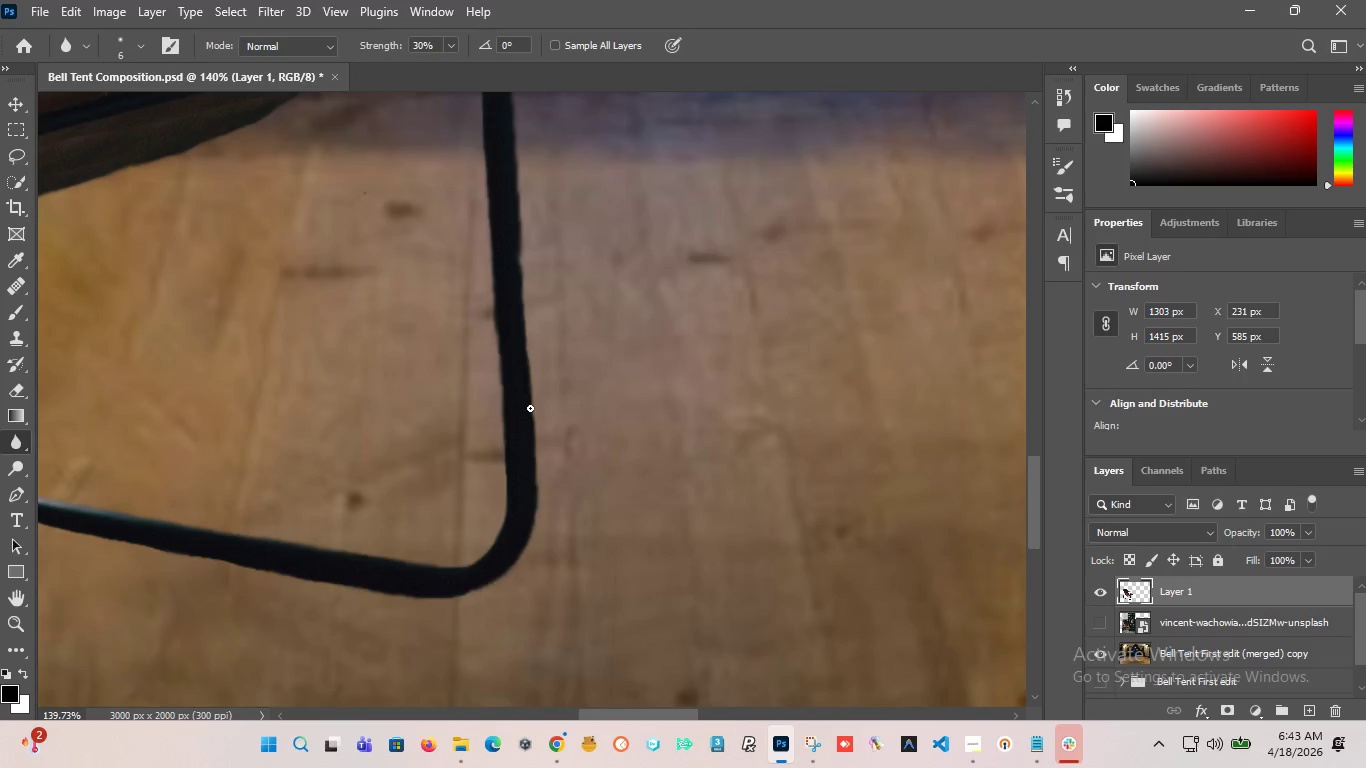 
left_click_drag(start_coordinate=[532, 400], to_coordinate=[508, 161])
 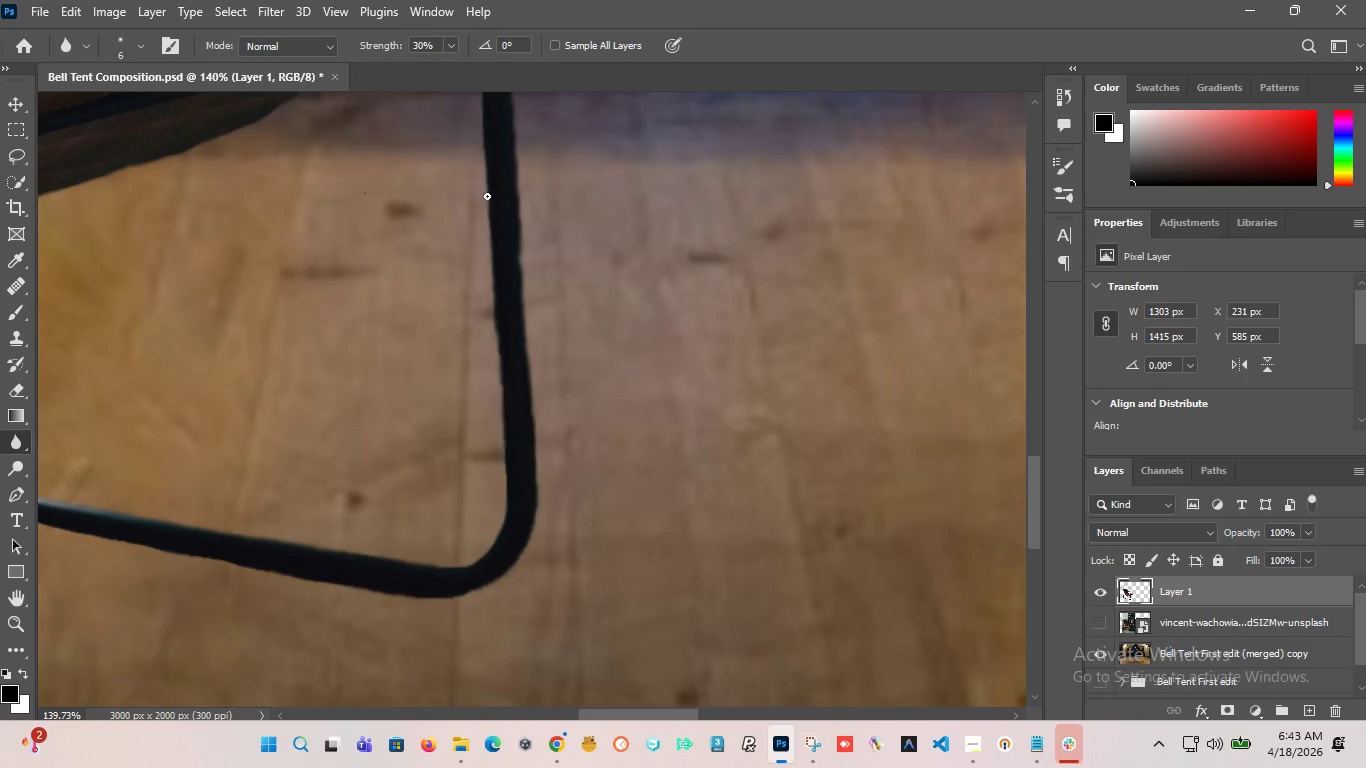 
left_click_drag(start_coordinate=[487, 192], to_coordinate=[510, 345])
 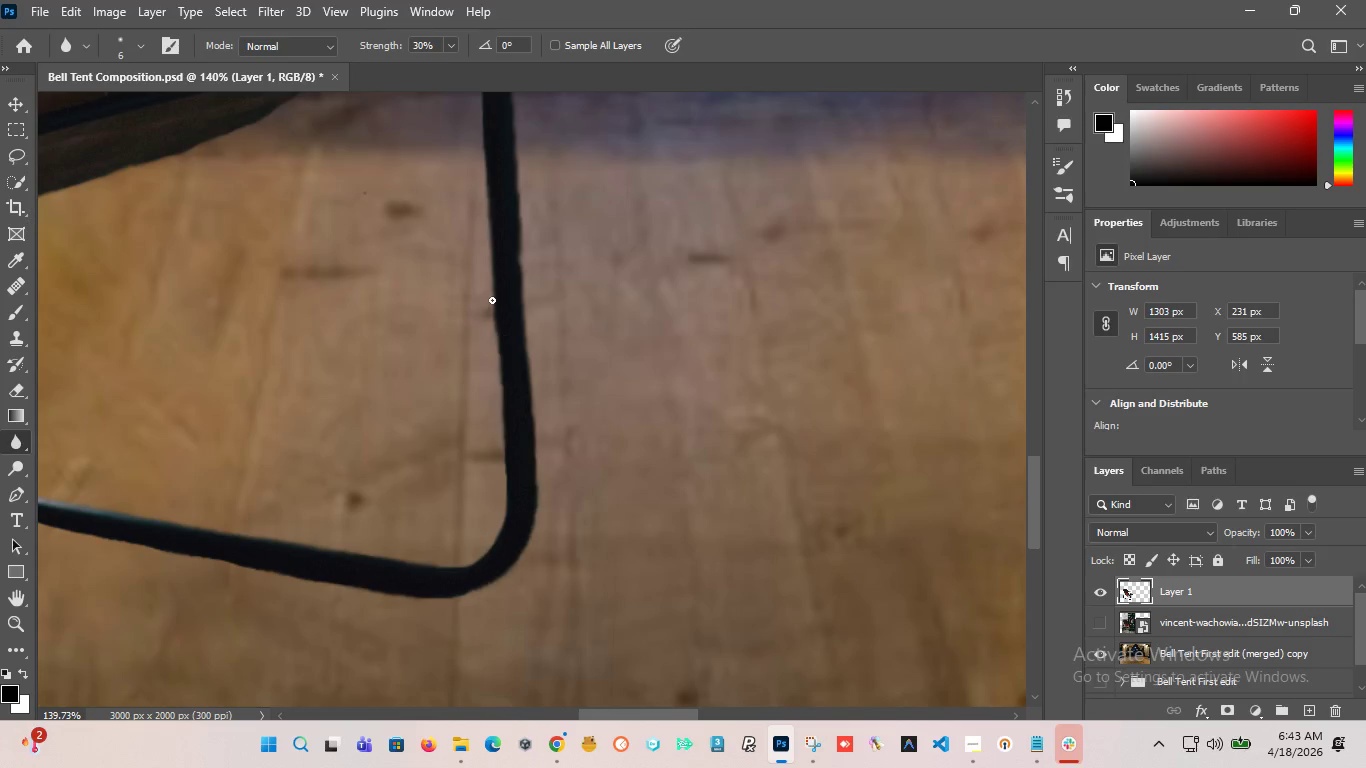 
scroll: coordinate [492, 300], scroll_direction: up, amount: 10.0
 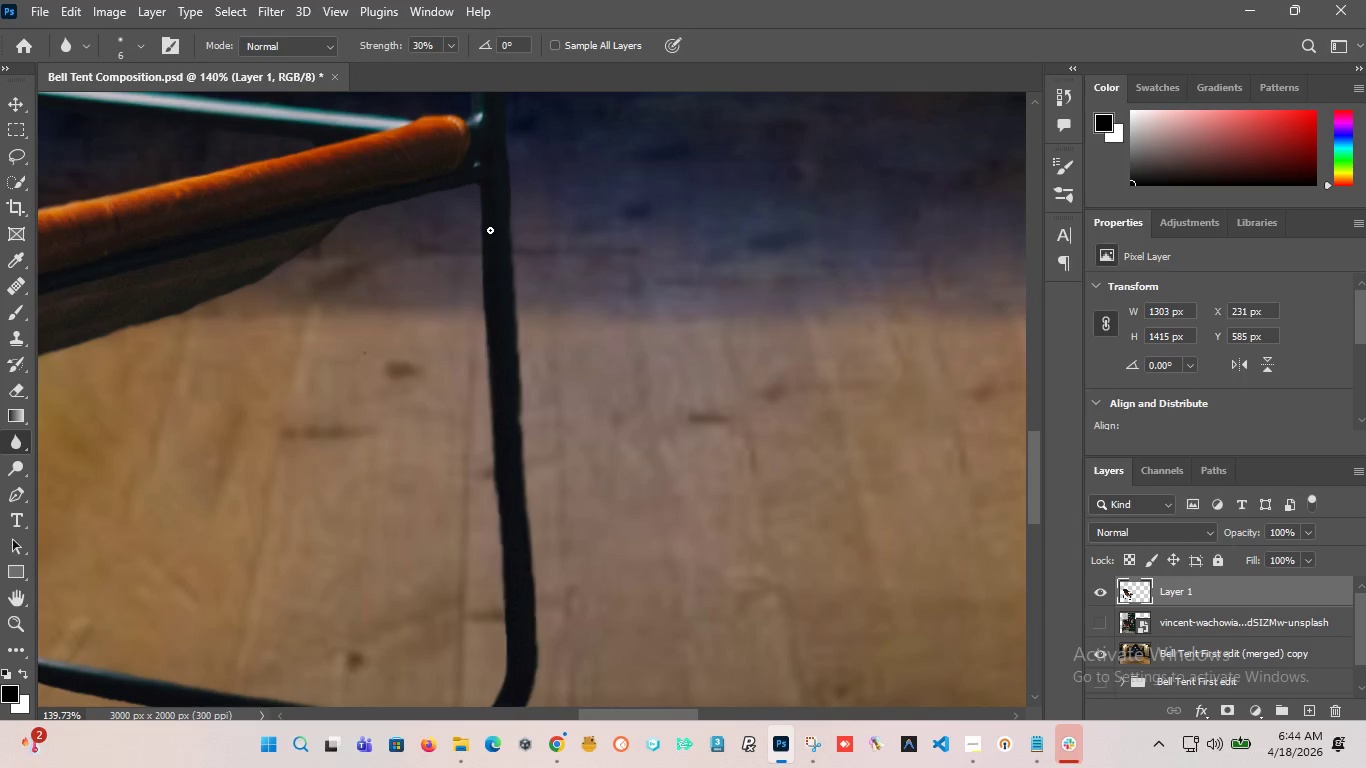 
left_click_drag(start_coordinate=[486, 239], to_coordinate=[497, 381])
 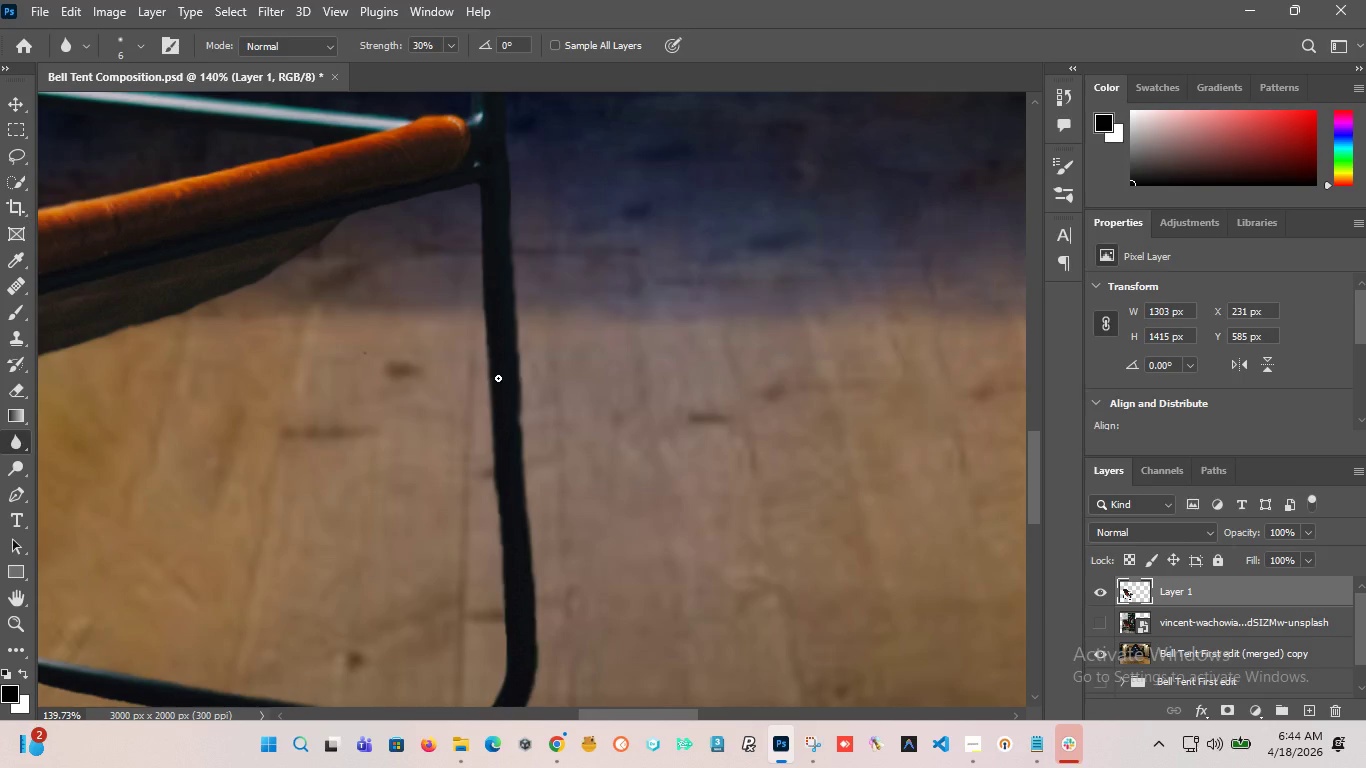 
wait(18.28)
 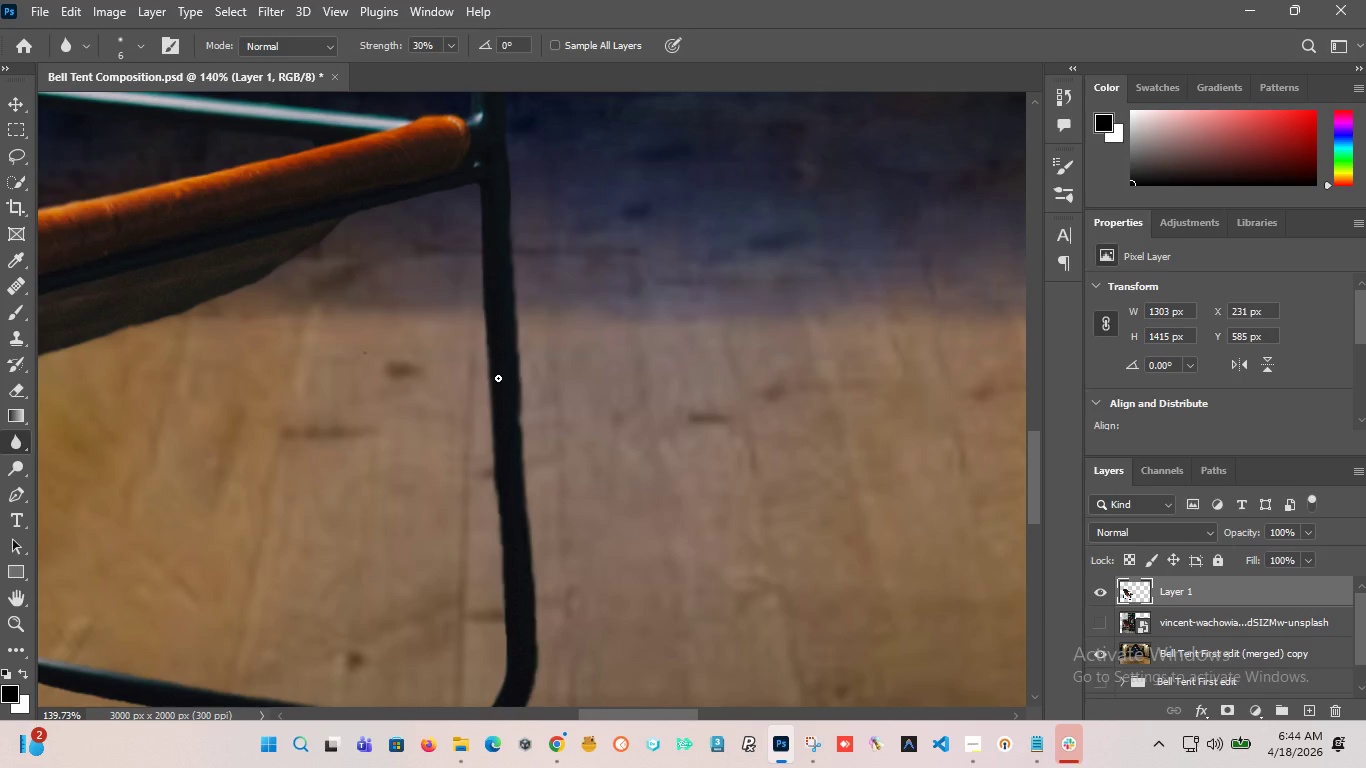 
hold_key(key=AltLeft, duration=3.77)
scroll: coordinate [372, 435], scroll_direction: down, amount: 3.0
 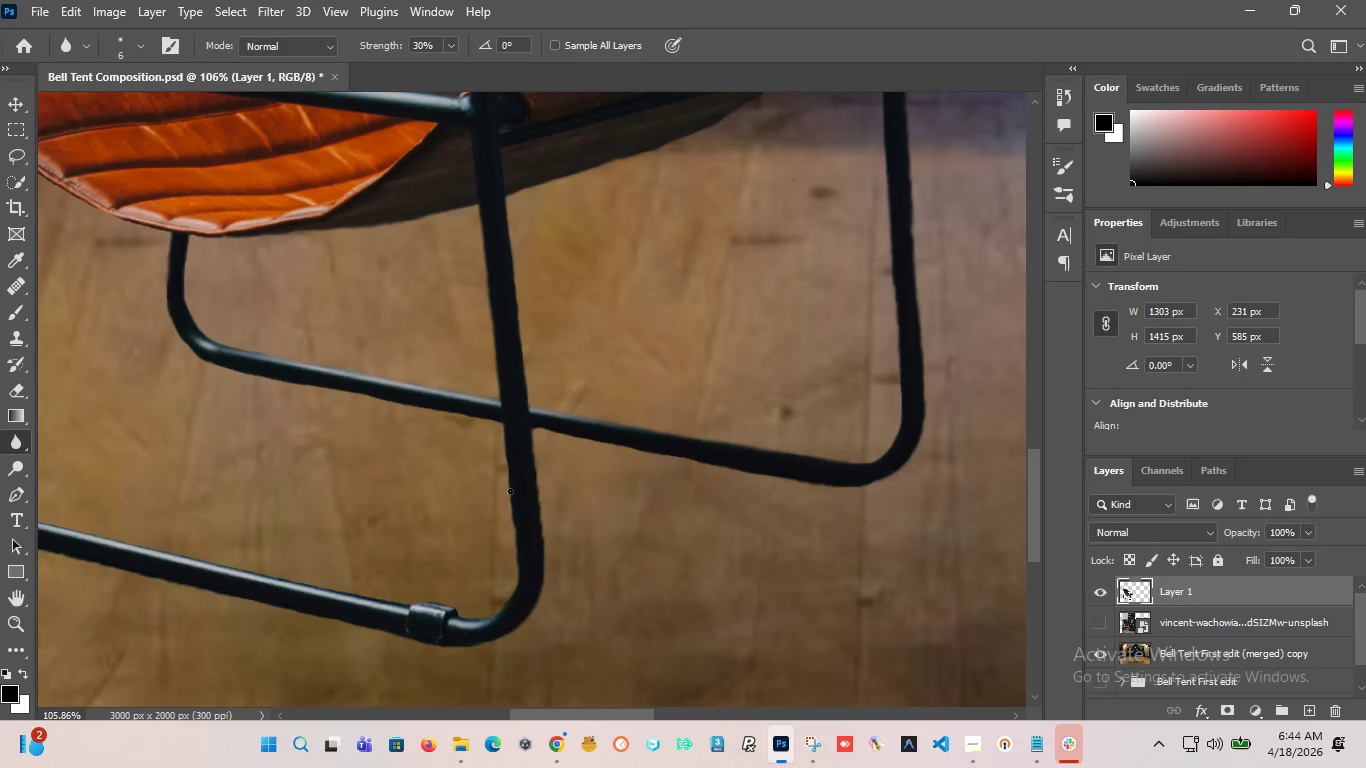 
scroll: coordinate [523, 499], scroll_direction: up, amount: 8.0
 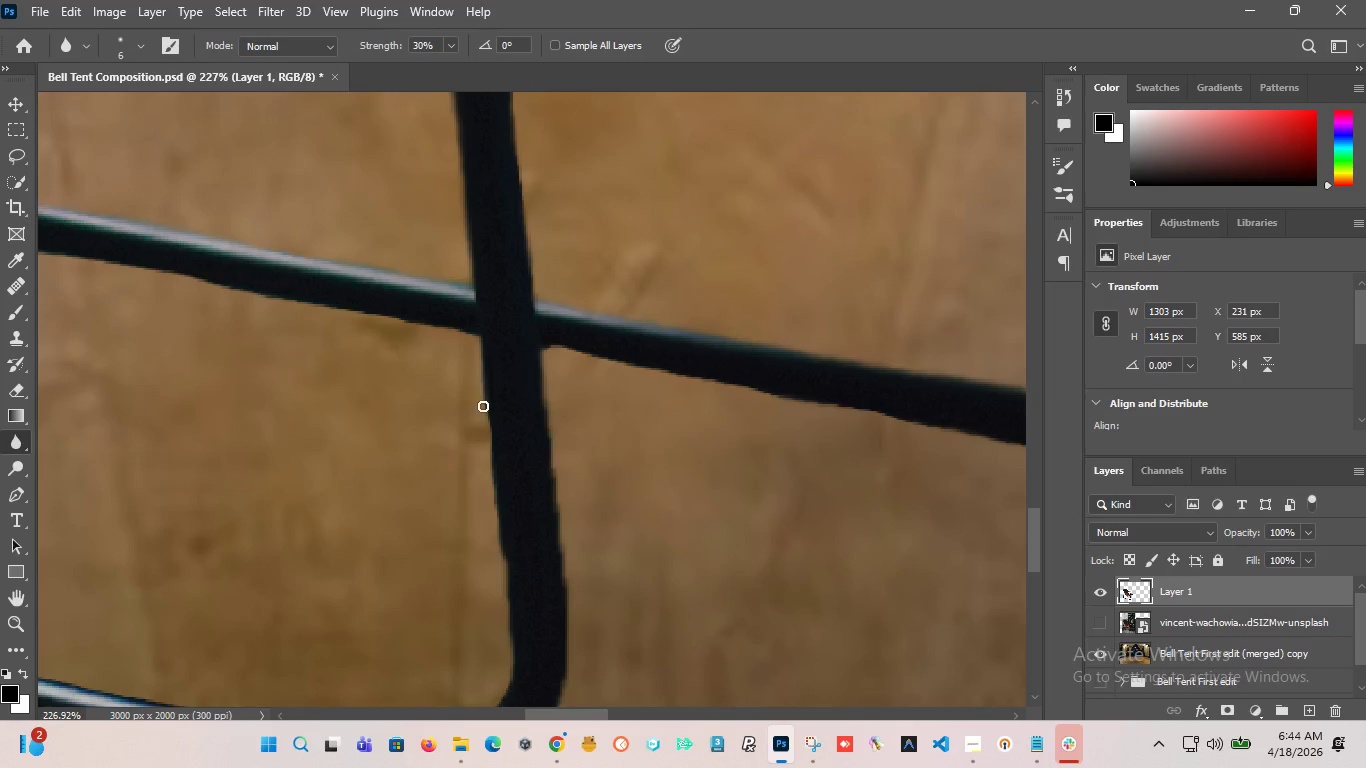 
left_click_drag(start_coordinate=[484, 406], to_coordinate=[497, 474])
 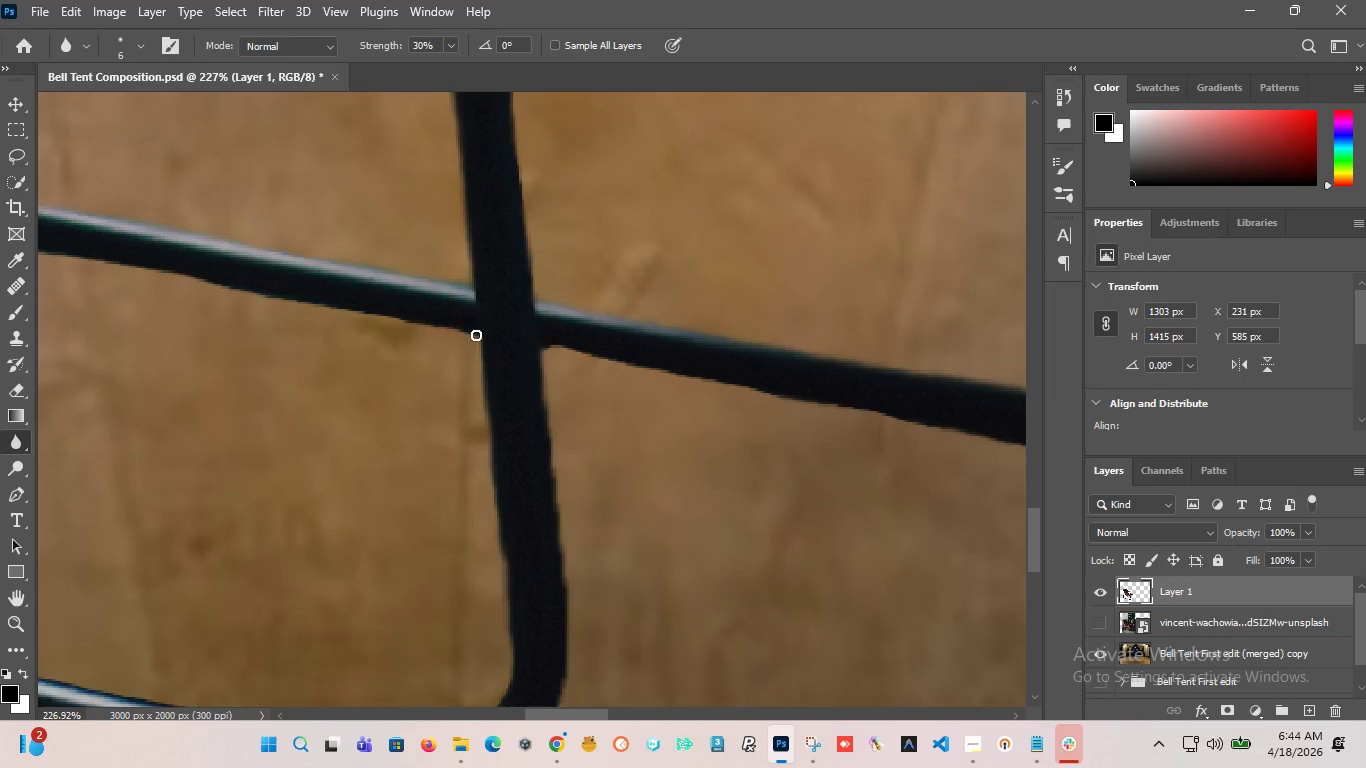 
left_click_drag(start_coordinate=[476, 335], to_coordinate=[512, 349])
 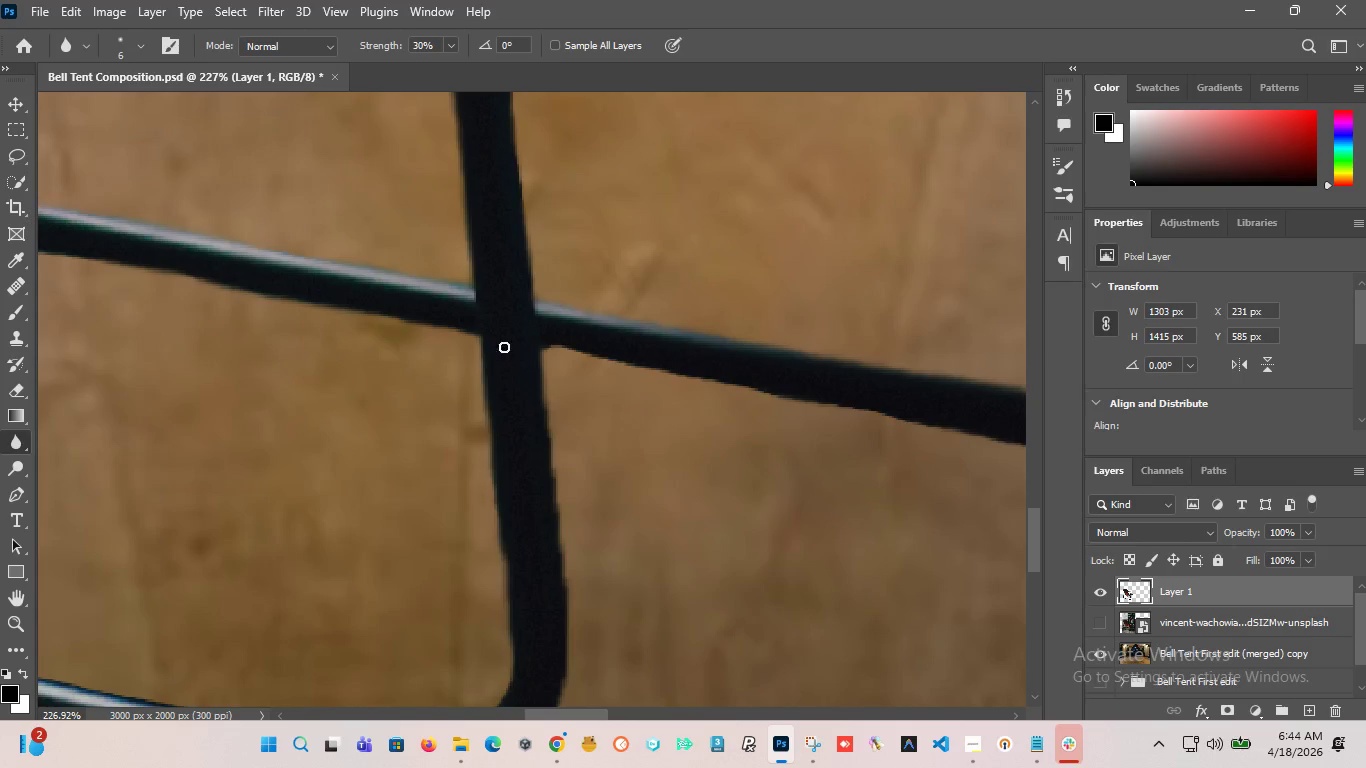 
hold_key(key=AltLeft, duration=1.41)
scroll: coordinate [347, 332], scroll_direction: down, amount: 1.0
 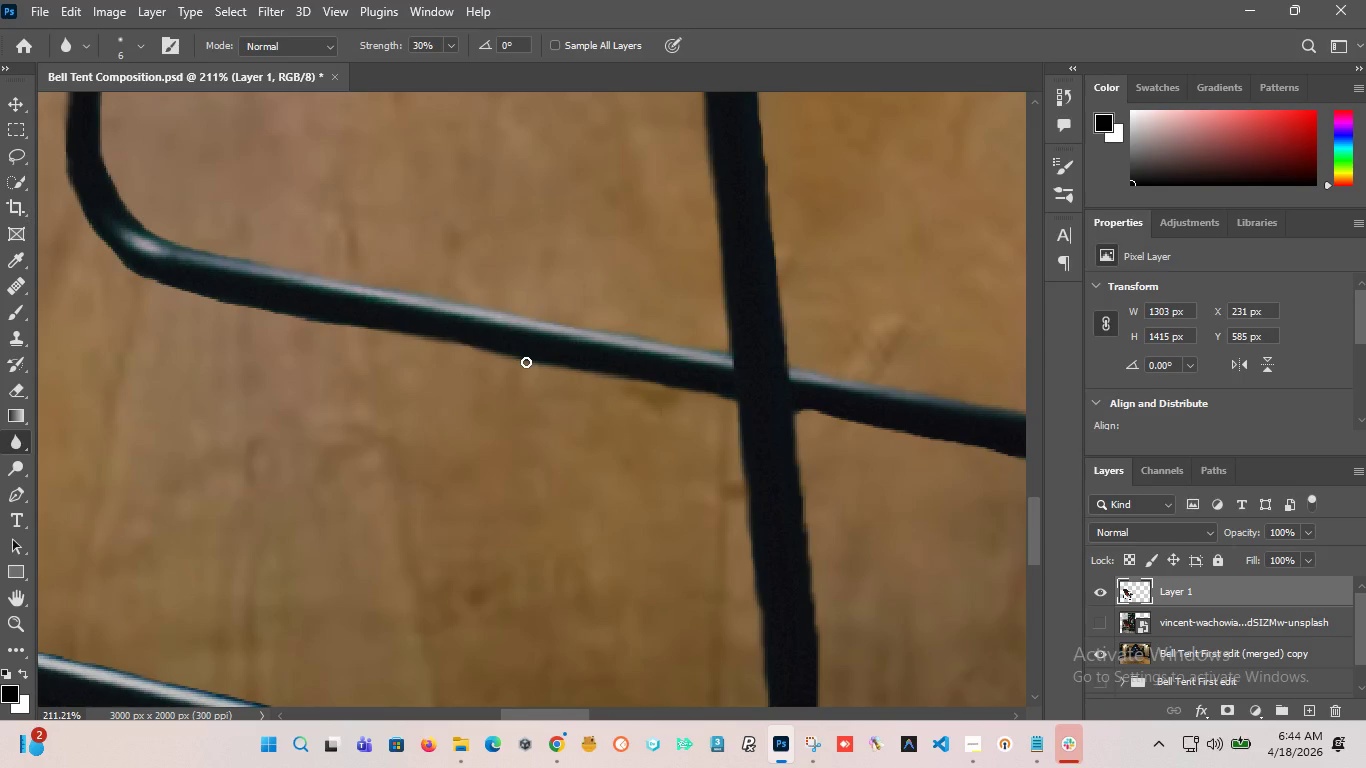 
left_click_drag(start_coordinate=[526, 362], to_coordinate=[236, 289])
 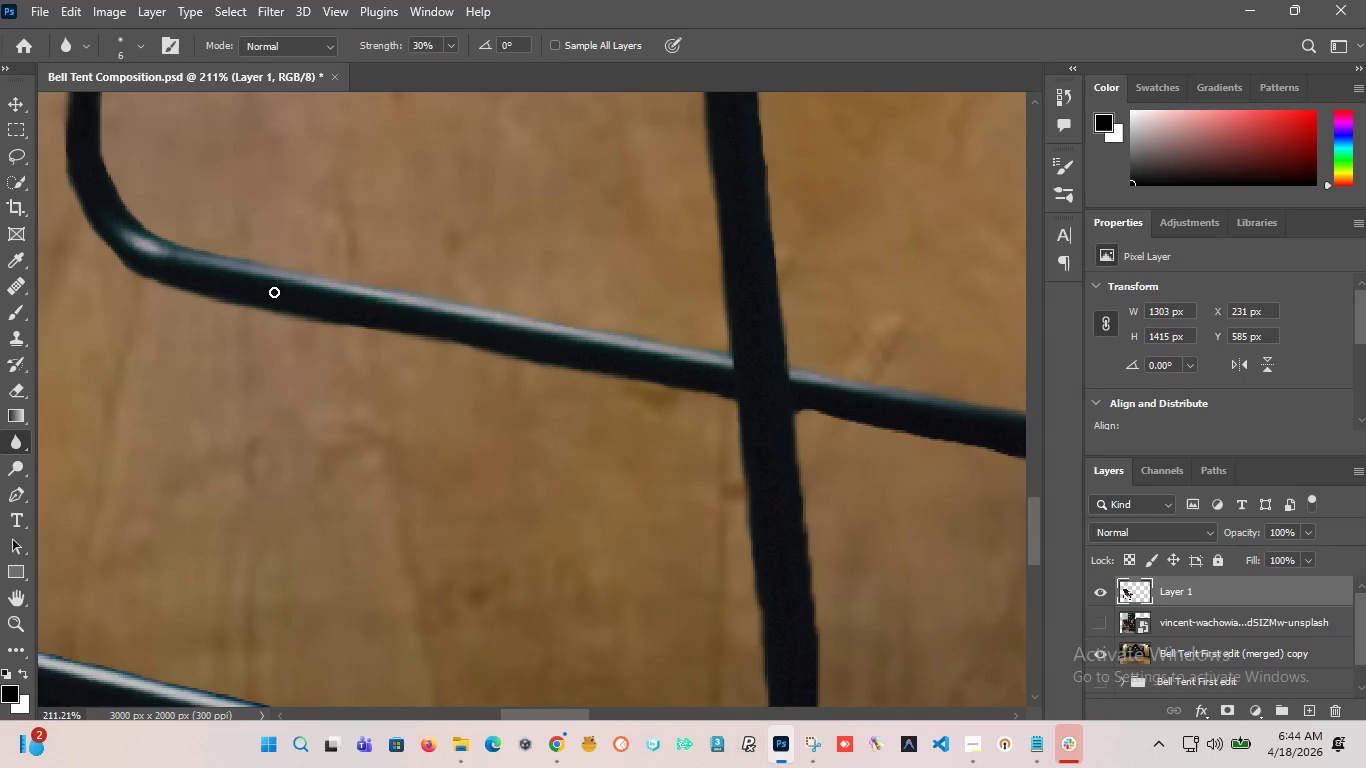 
hold_key(key=AltLeft, duration=3.42)
scroll: coordinate [367, 278], scroll_direction: down, amount: 16.0
 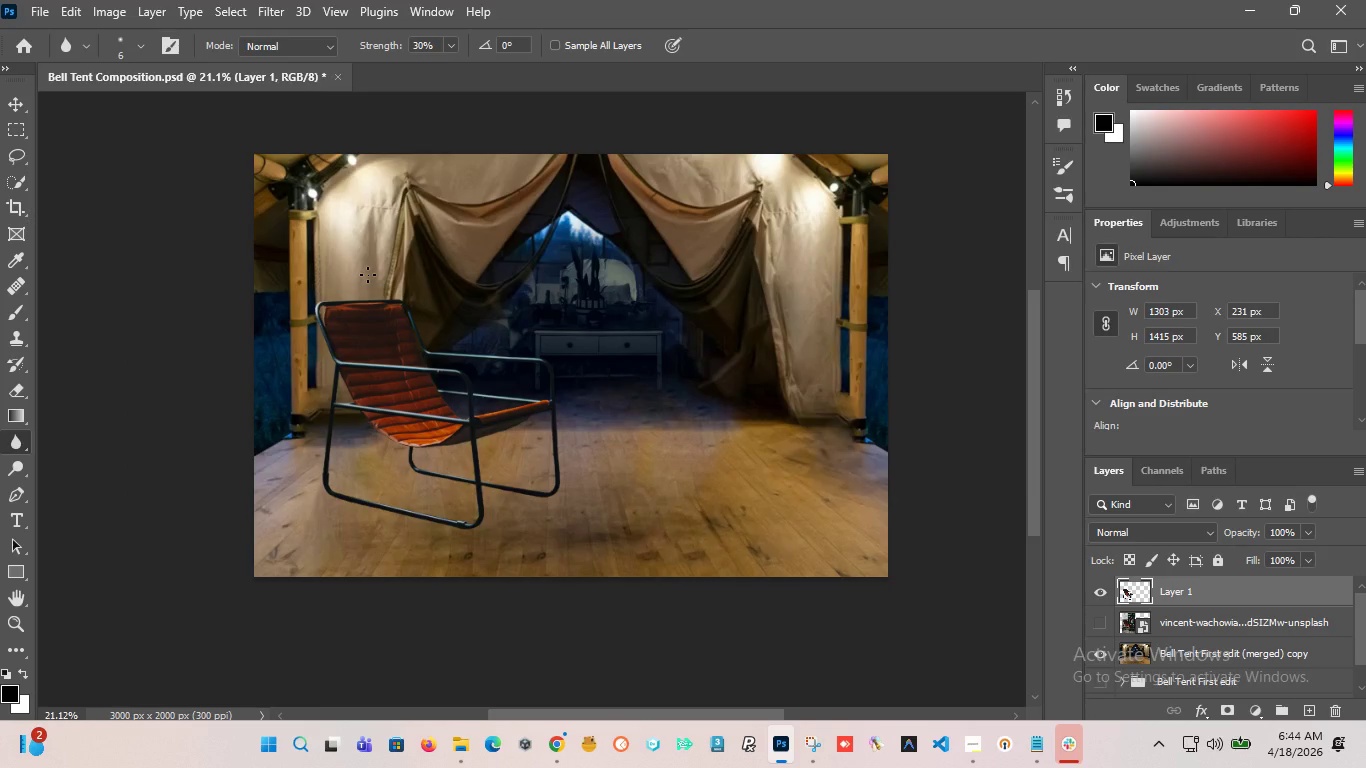 
wait(12.14)
 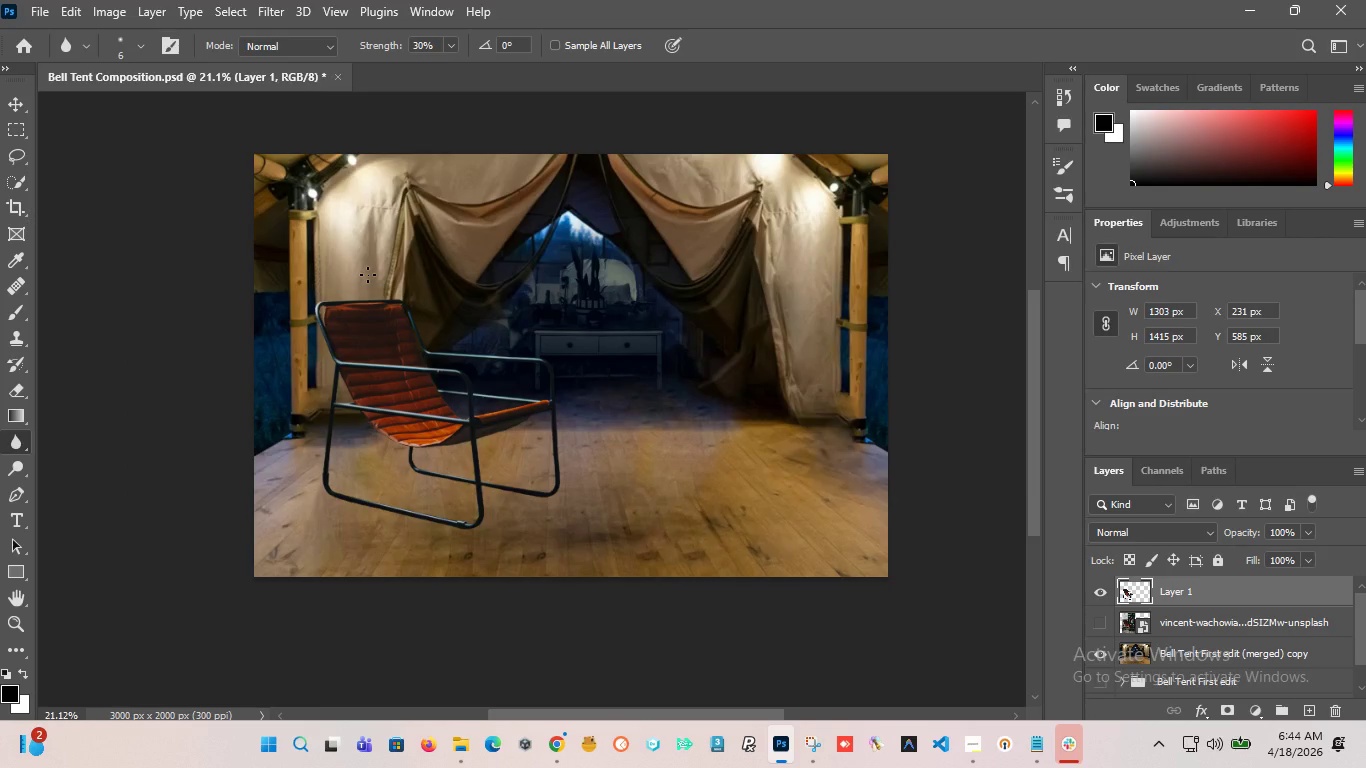 
hold_key(key=AltLeft, duration=7.41)
scroll: coordinate [343, 500], scroll_direction: up, amount: 25.0
 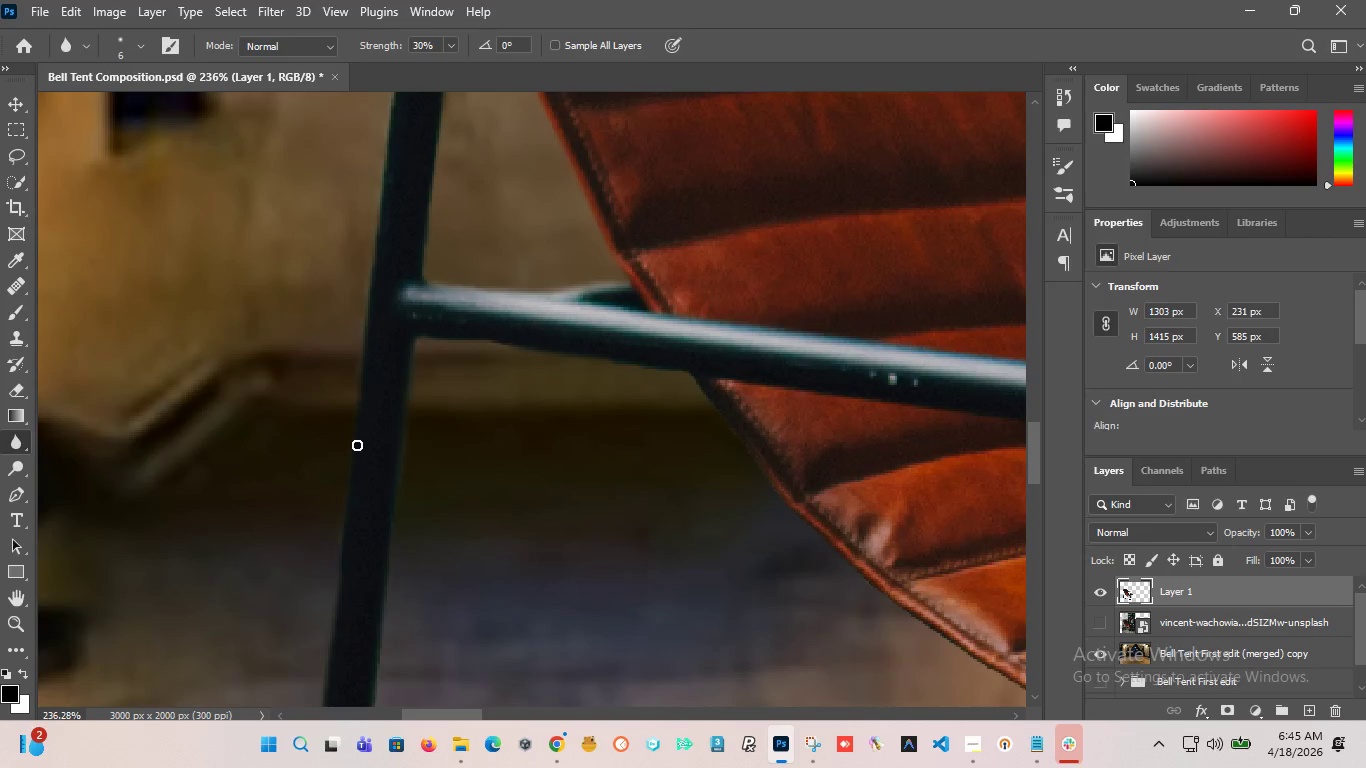 
left_click_drag(start_coordinate=[356, 445], to_coordinate=[339, 607])
 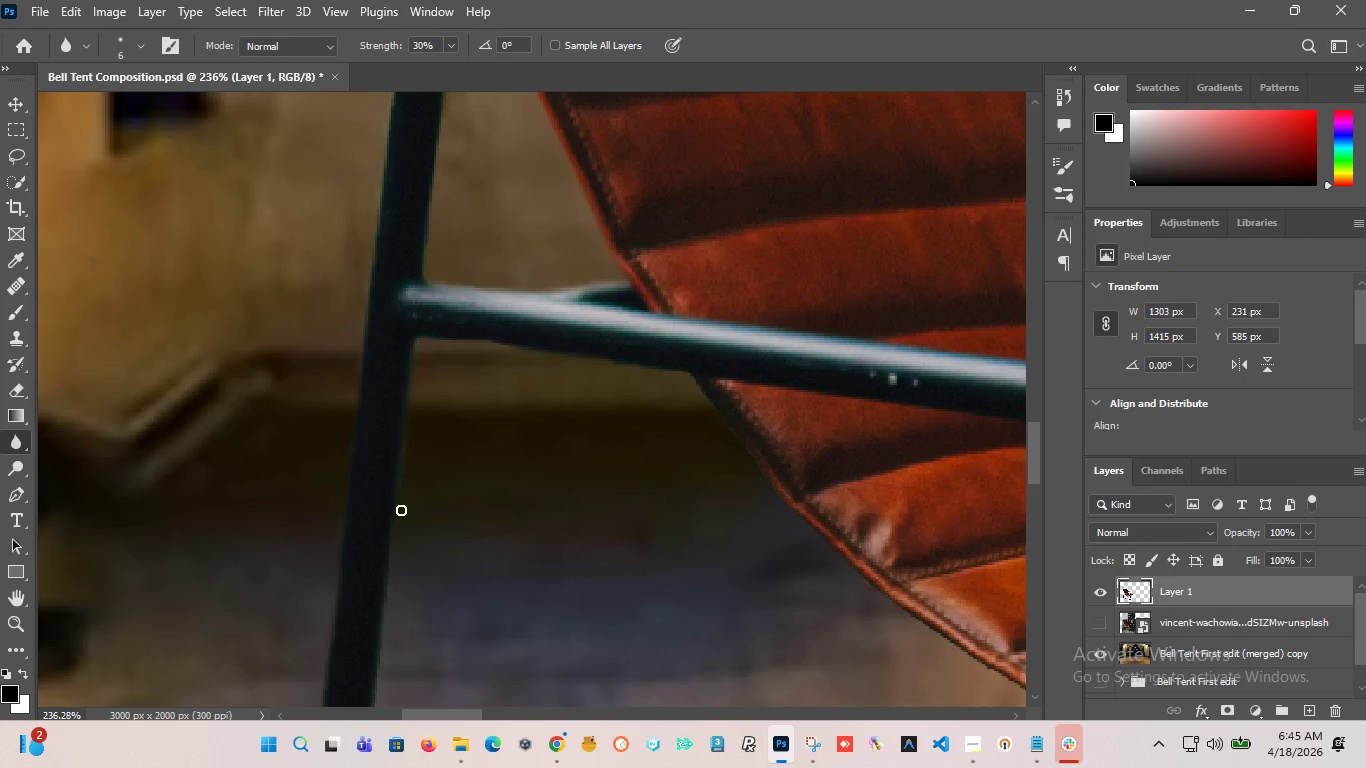 
hold_key(key=AltLeft, duration=0.67)
 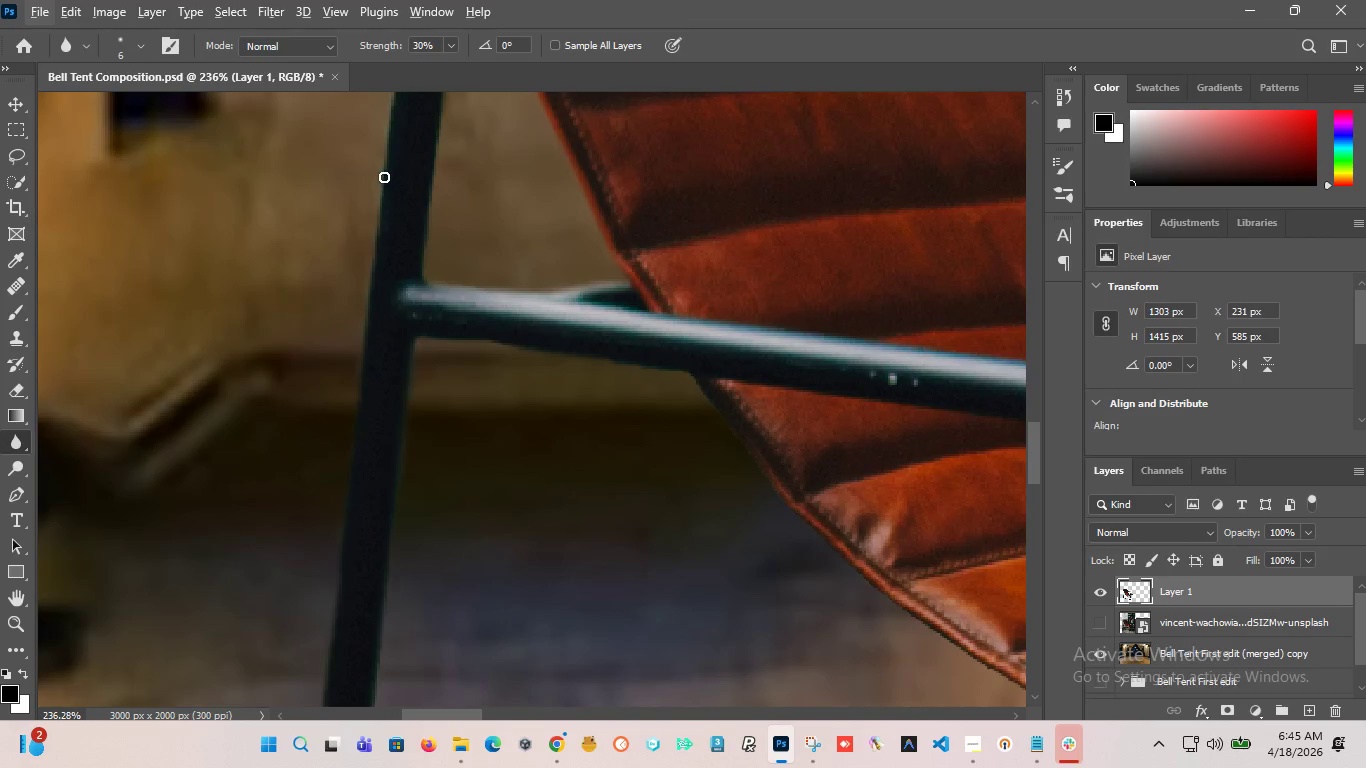 
left_click_drag(start_coordinate=[384, 174], to_coordinate=[346, 425])
 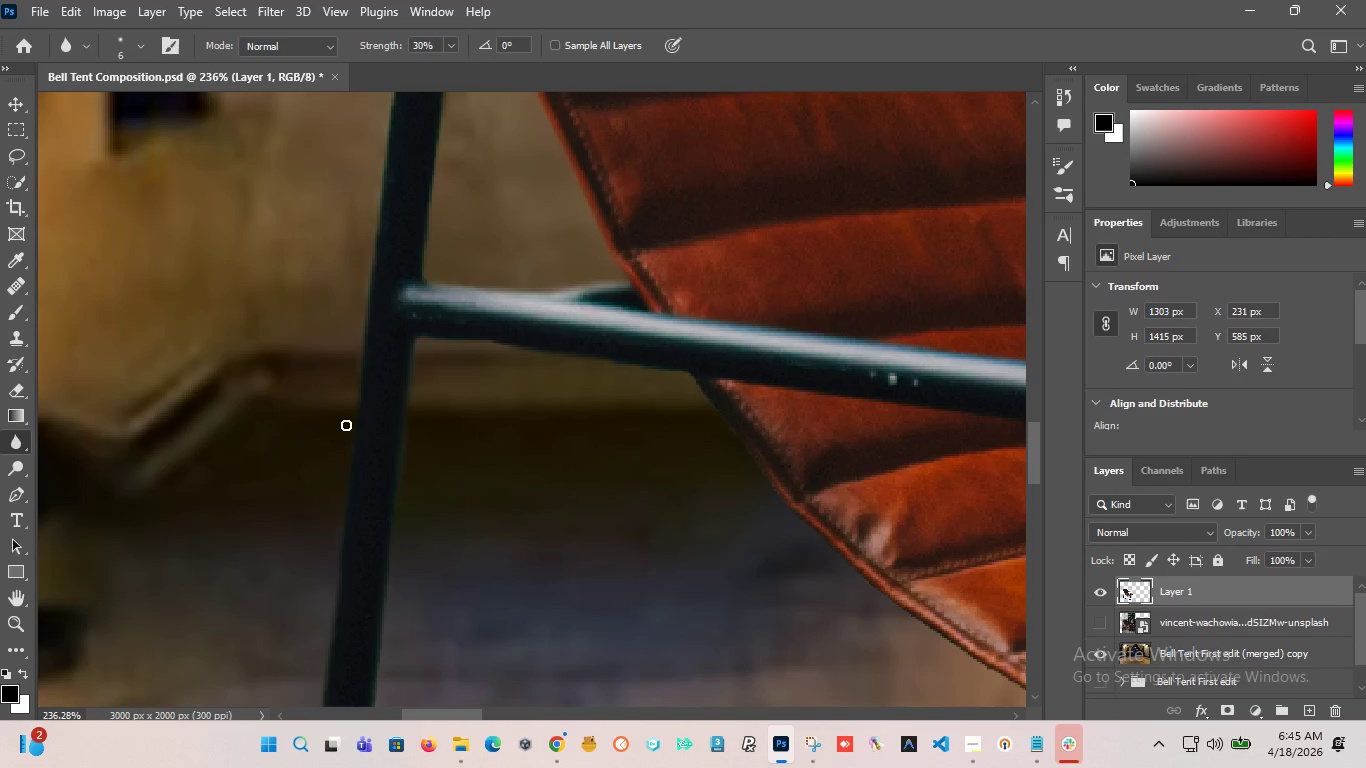 
hold_key(key=AltLeft, duration=3.66)
scroll: coordinate [343, 455], scroll_direction: down, amount: 29.0
 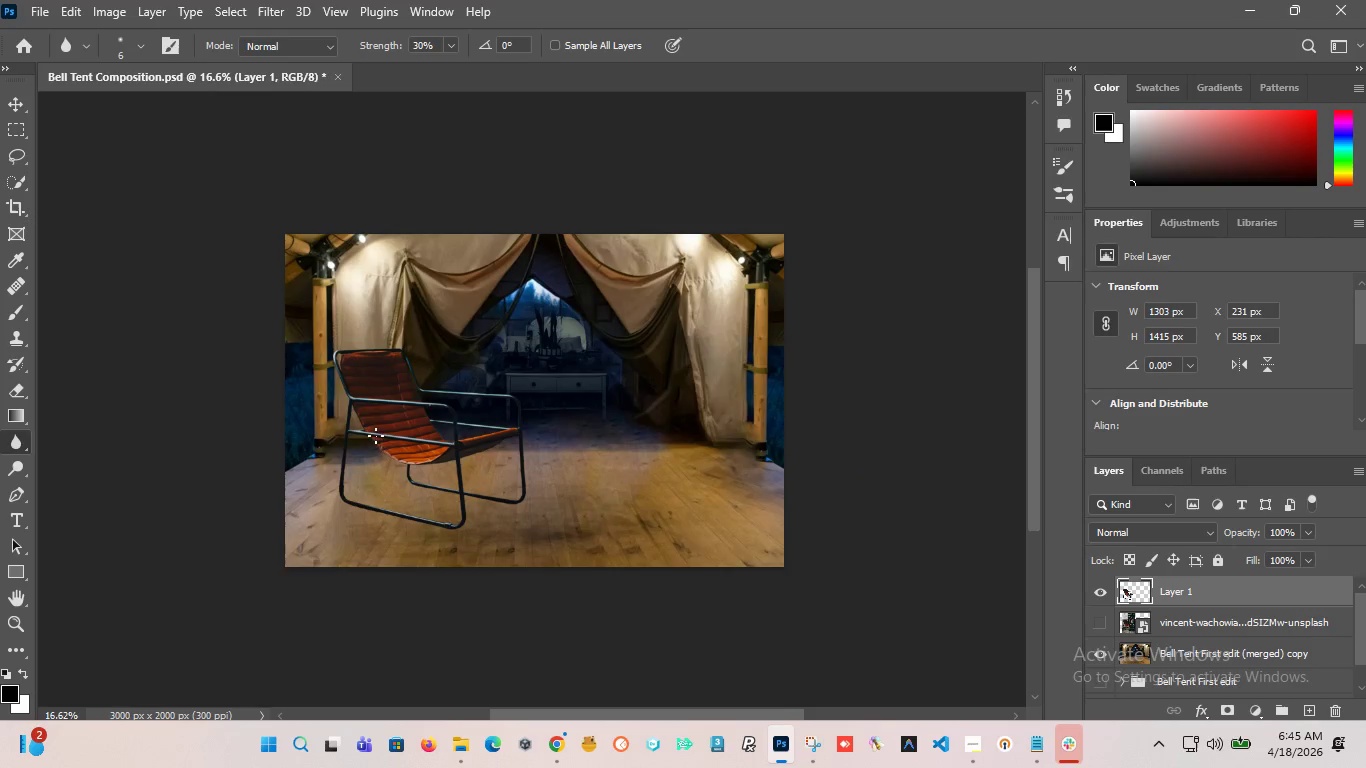 
scroll: coordinate [384, 428], scroll_direction: up, amount: 4.0
 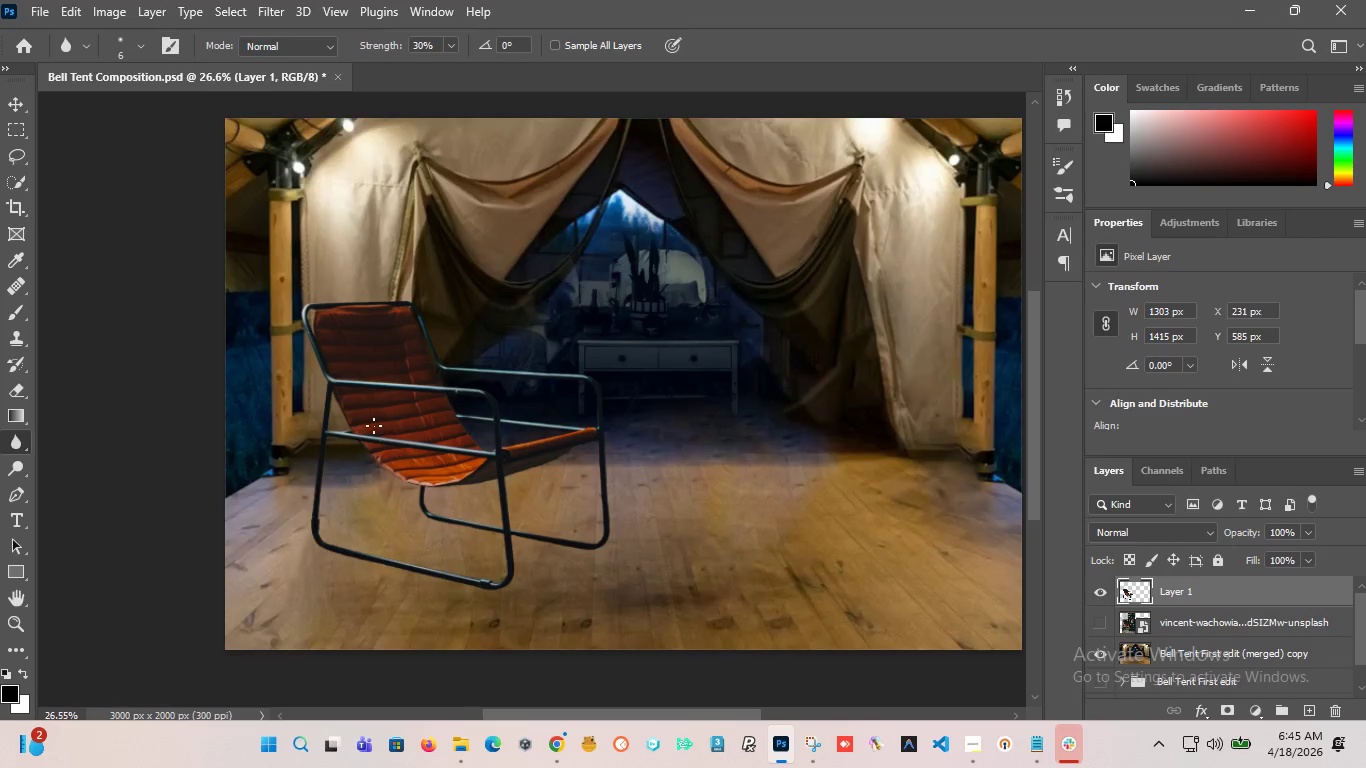 
scroll: coordinate [374, 426], scroll_direction: down, amount: 6.0
 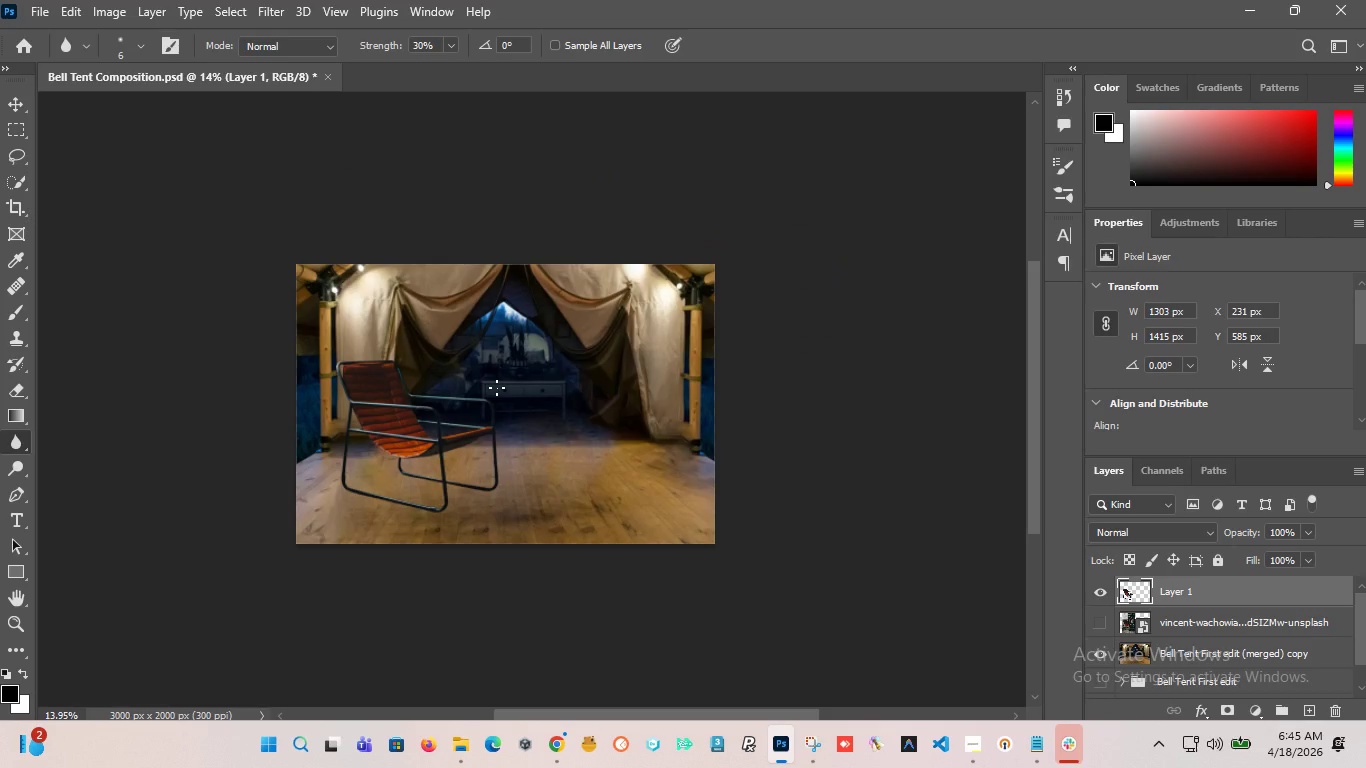 
hold_key(key=AltLeft, duration=0.81)
scroll: coordinate [497, 388], scroll_direction: up, amount: 3.0
 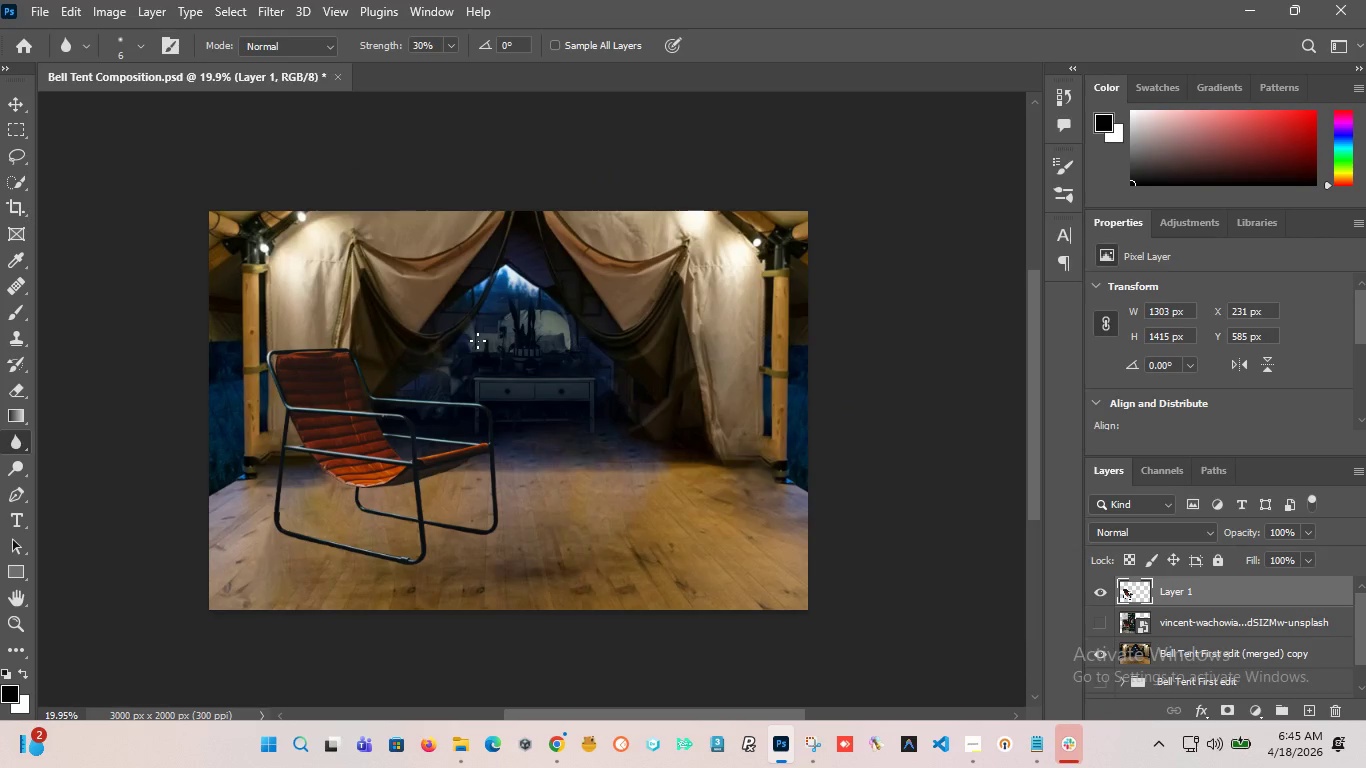 
hold_key(key=AltLeft, duration=6.66)
scroll: coordinate [473, 352], scroll_direction: up, amount: 12.0
 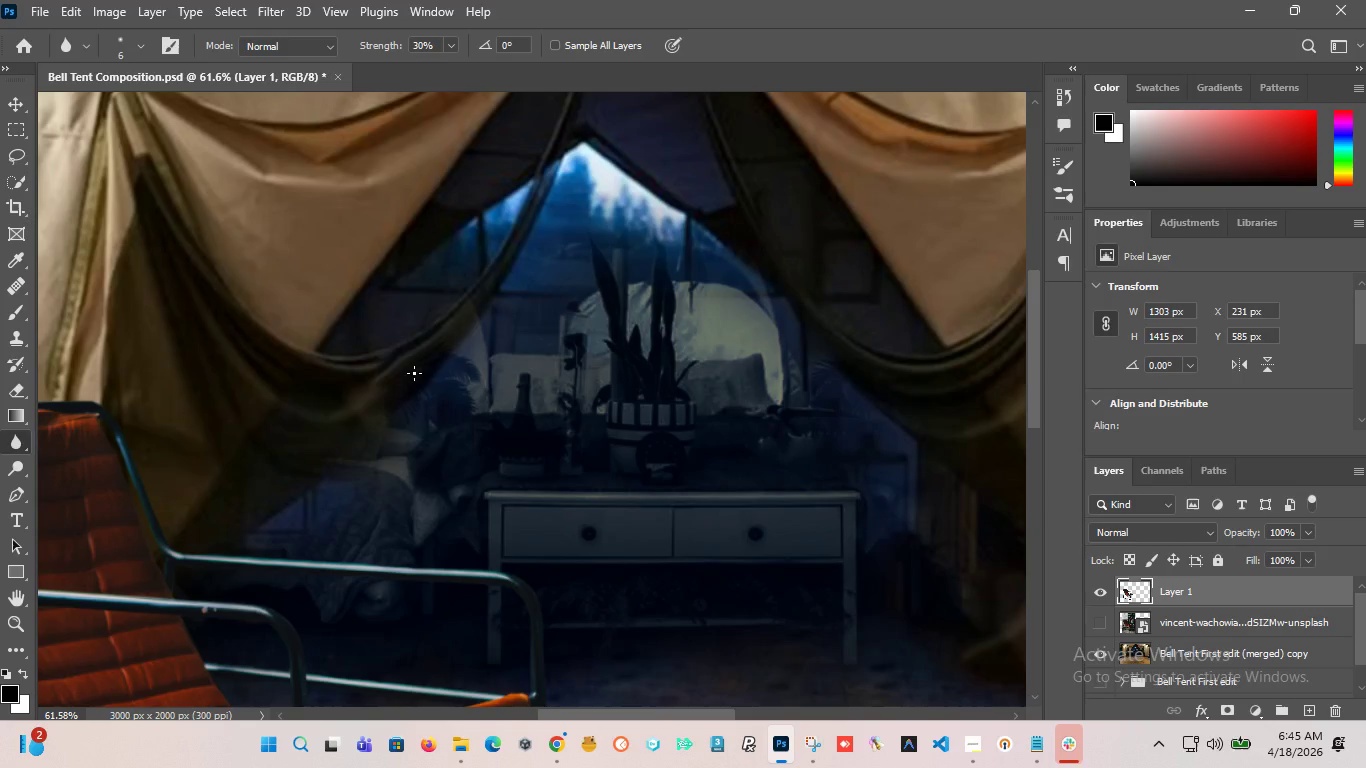 
left_click([1105, 649])
 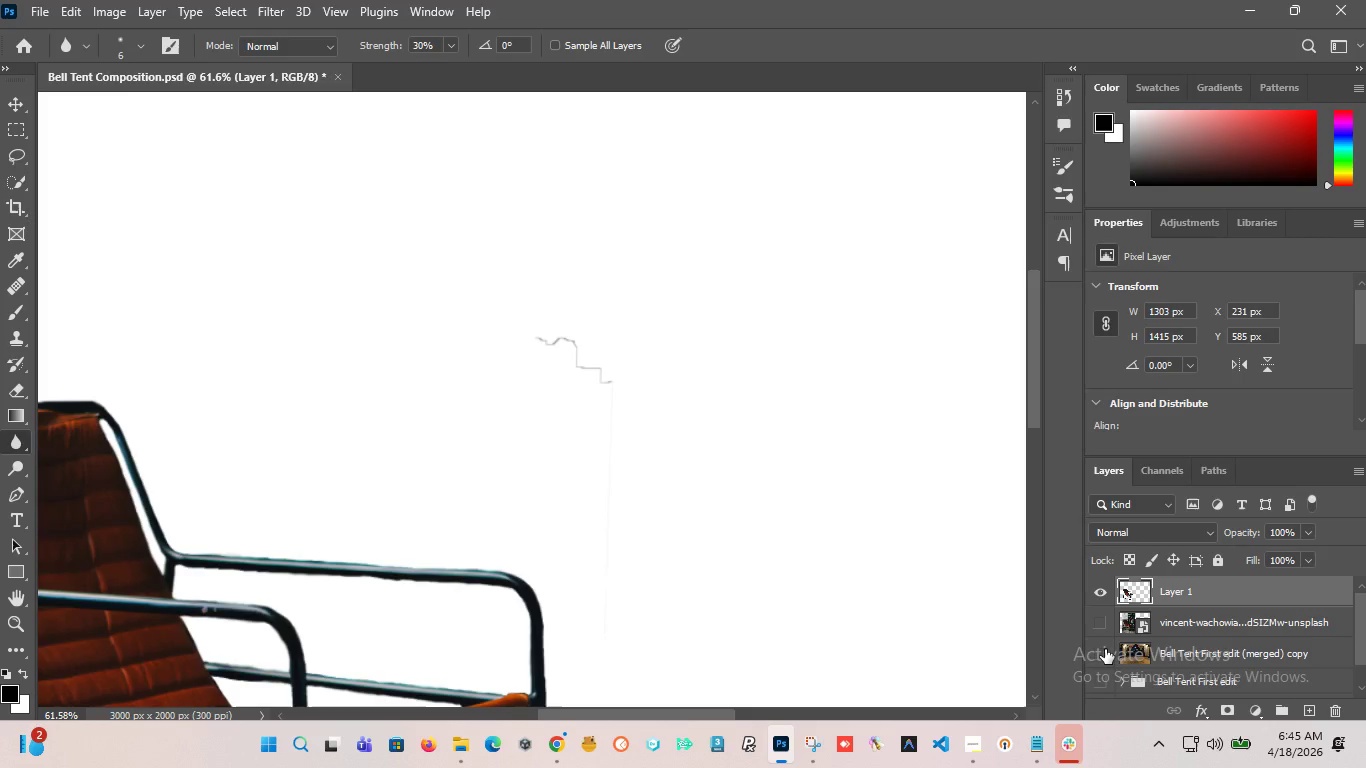 
left_click([1105, 649])
 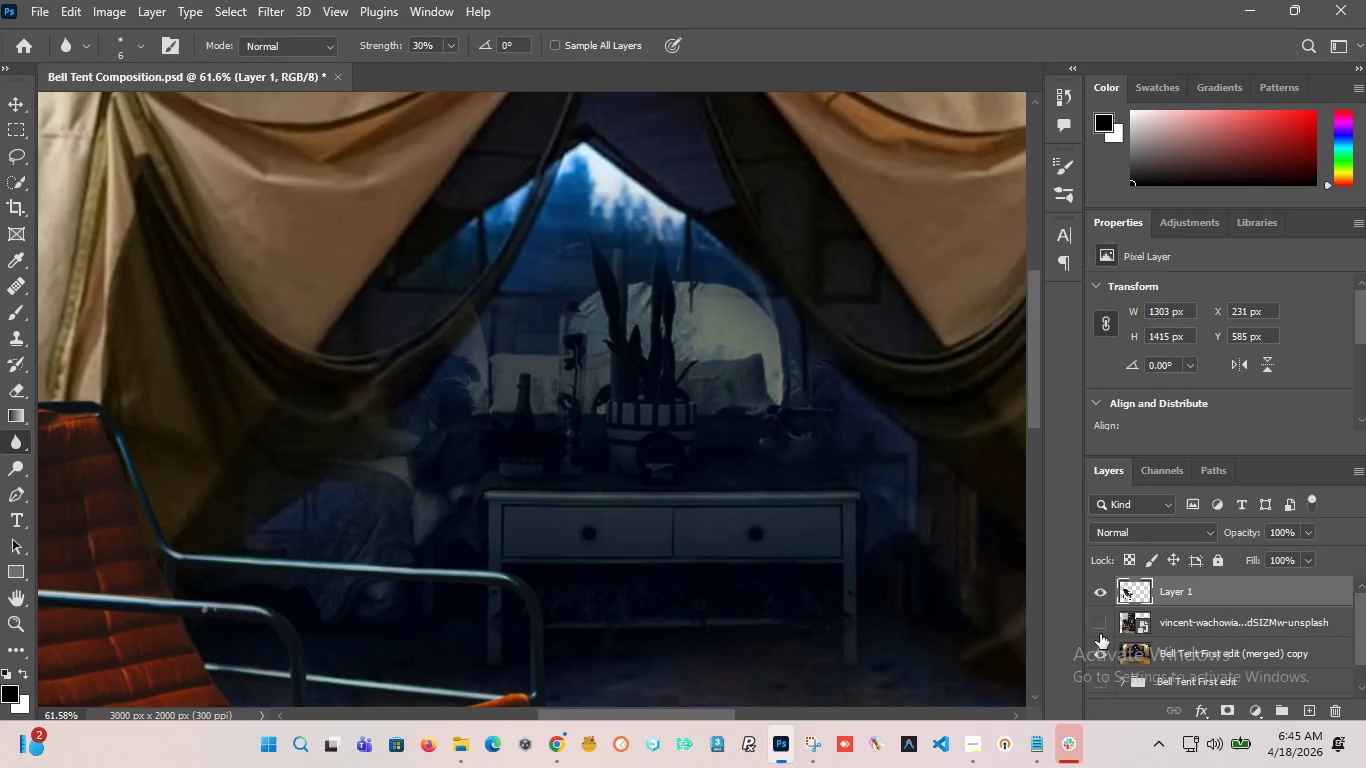 
left_click([1100, 621])
 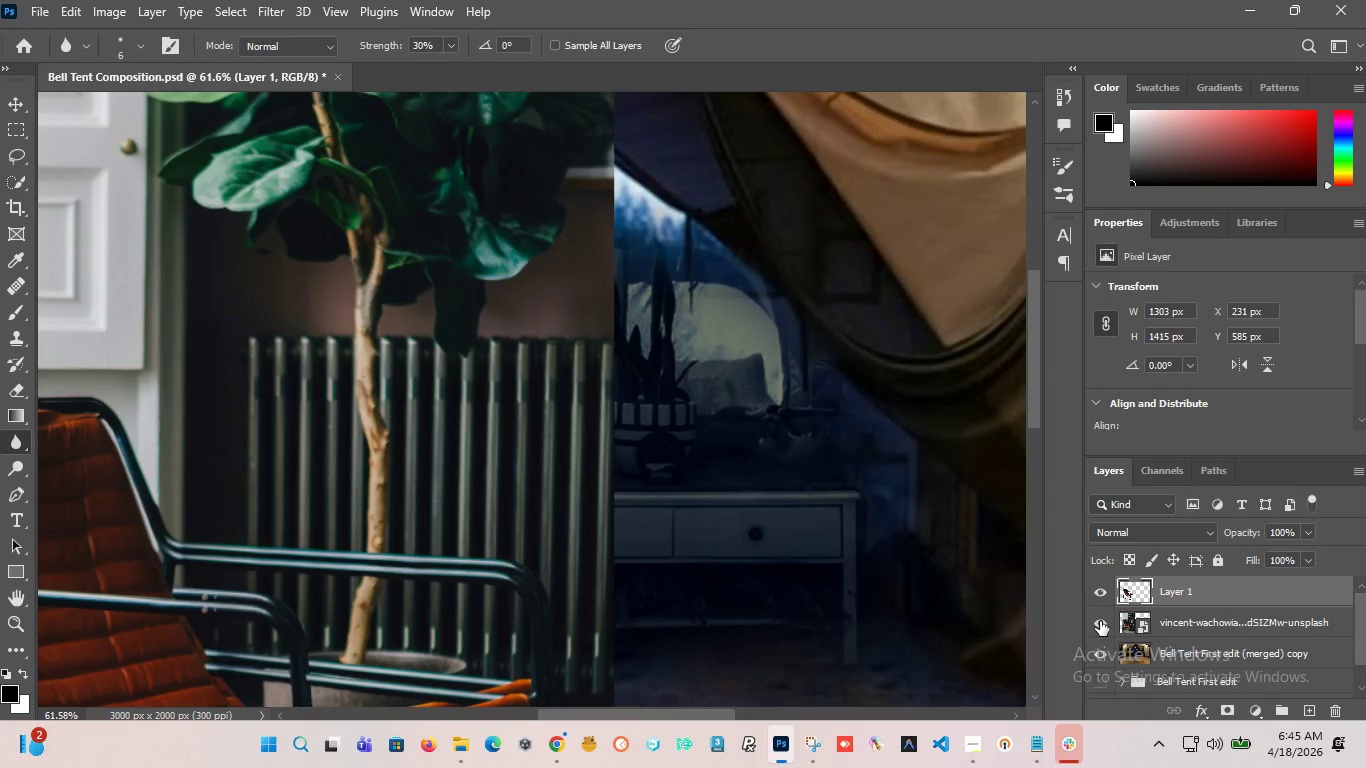 
left_click([1100, 621])
 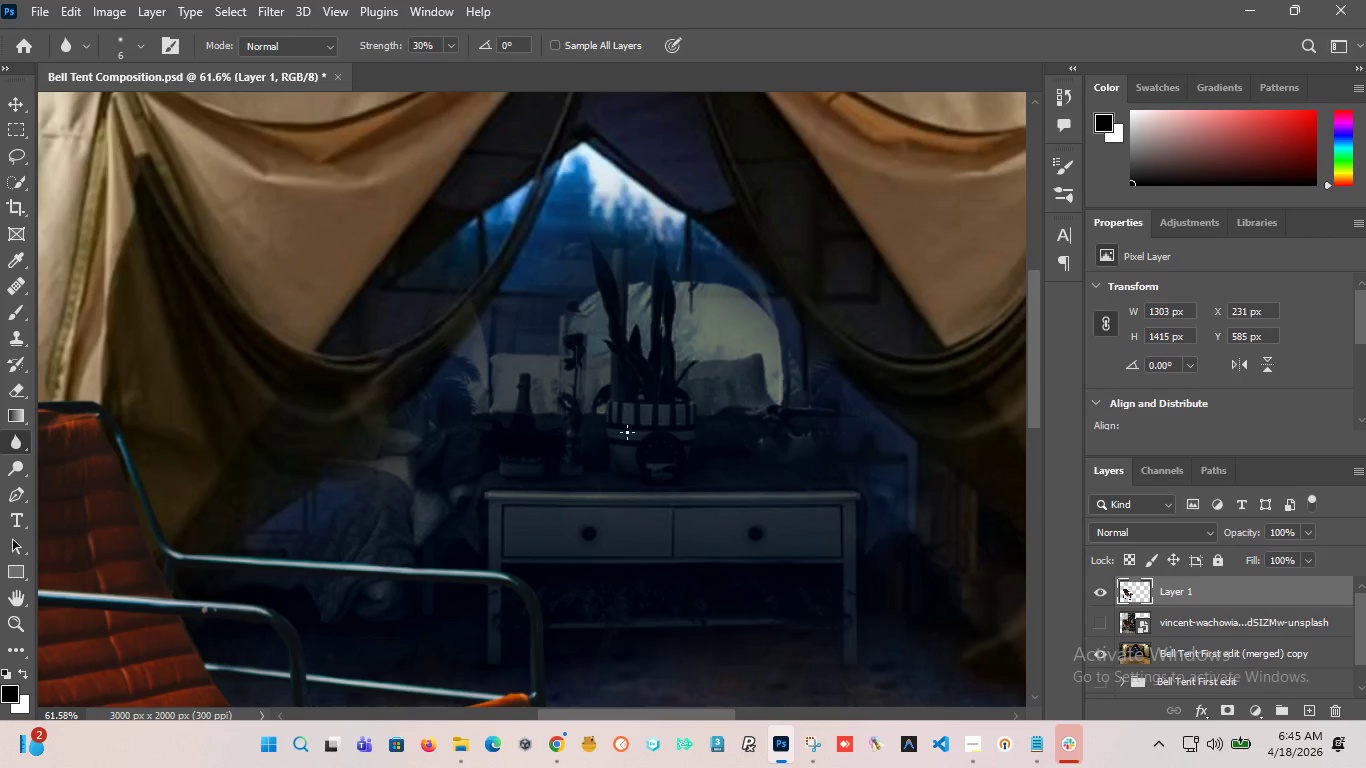 
hold_key(key=AltLeft, duration=4.64)
scroll: coordinate [597, 439], scroll_direction: down, amount: 14.0
 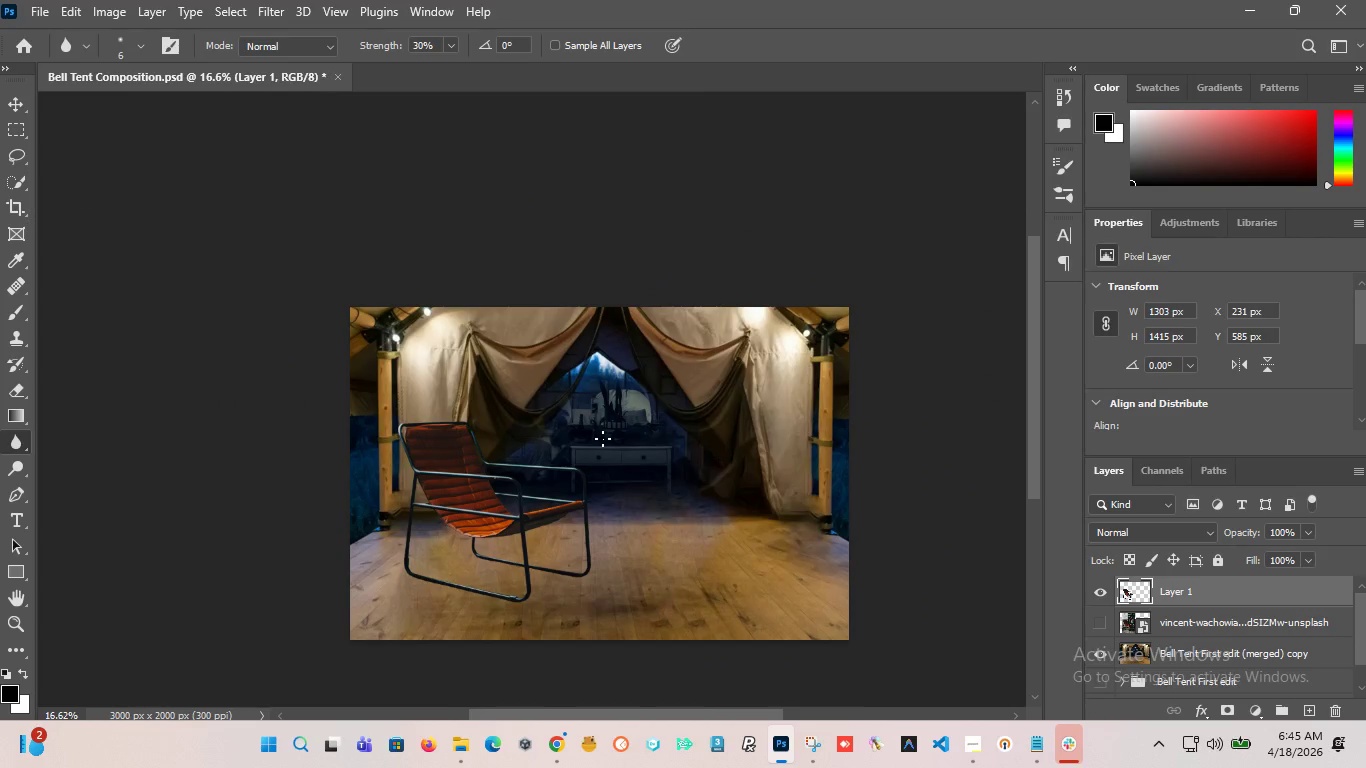 
scroll: coordinate [603, 427], scroll_direction: up, amount: 9.0
 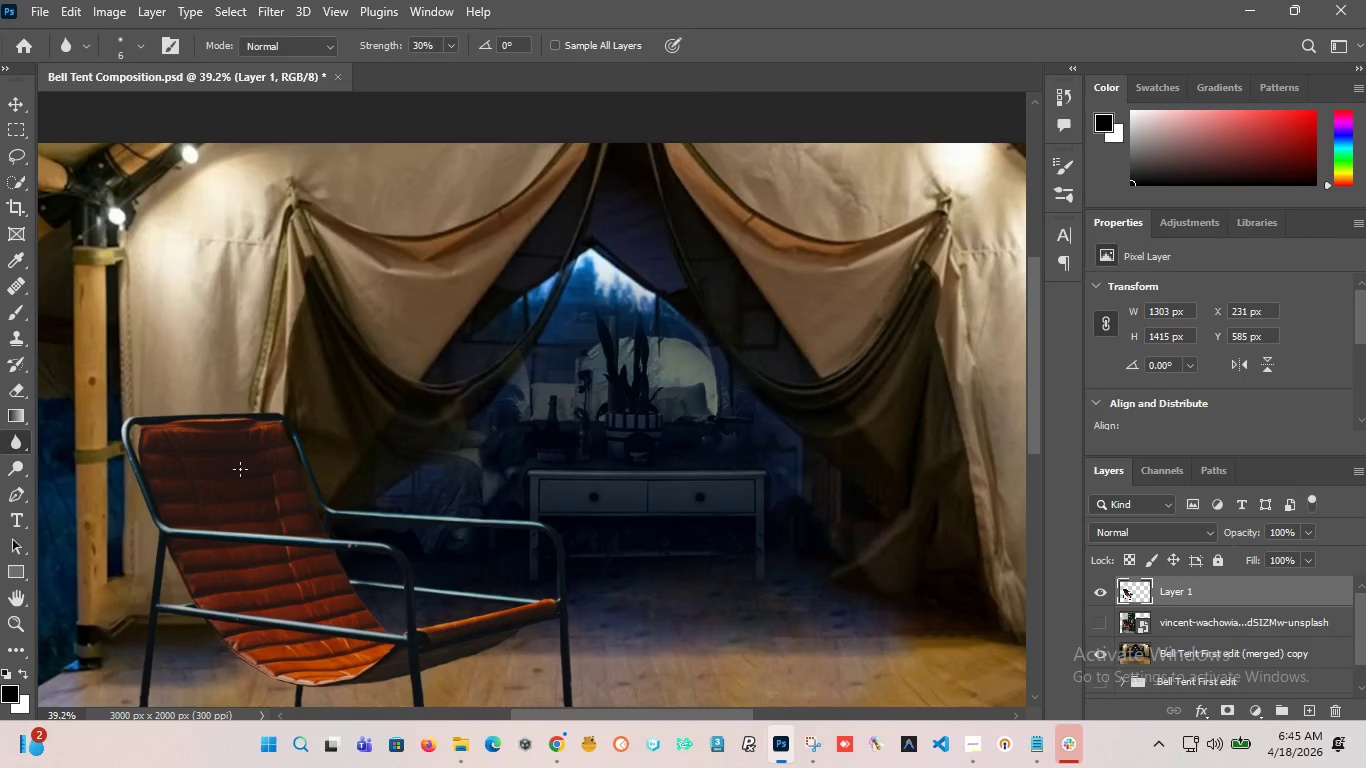 
hold_key(key=AltLeft, duration=0.84)
scroll: coordinate [313, 386], scroll_direction: down, amount: 7.0
 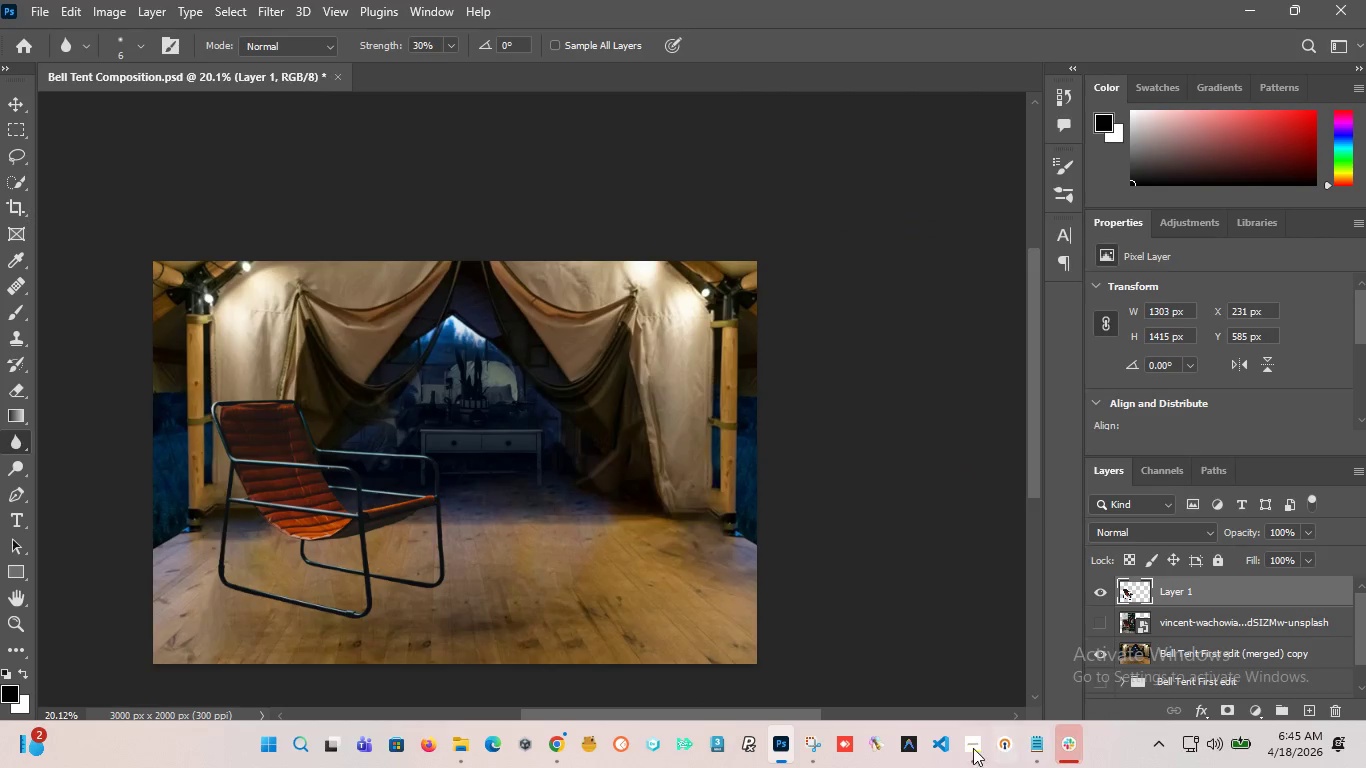 
left_click([965, 749])
 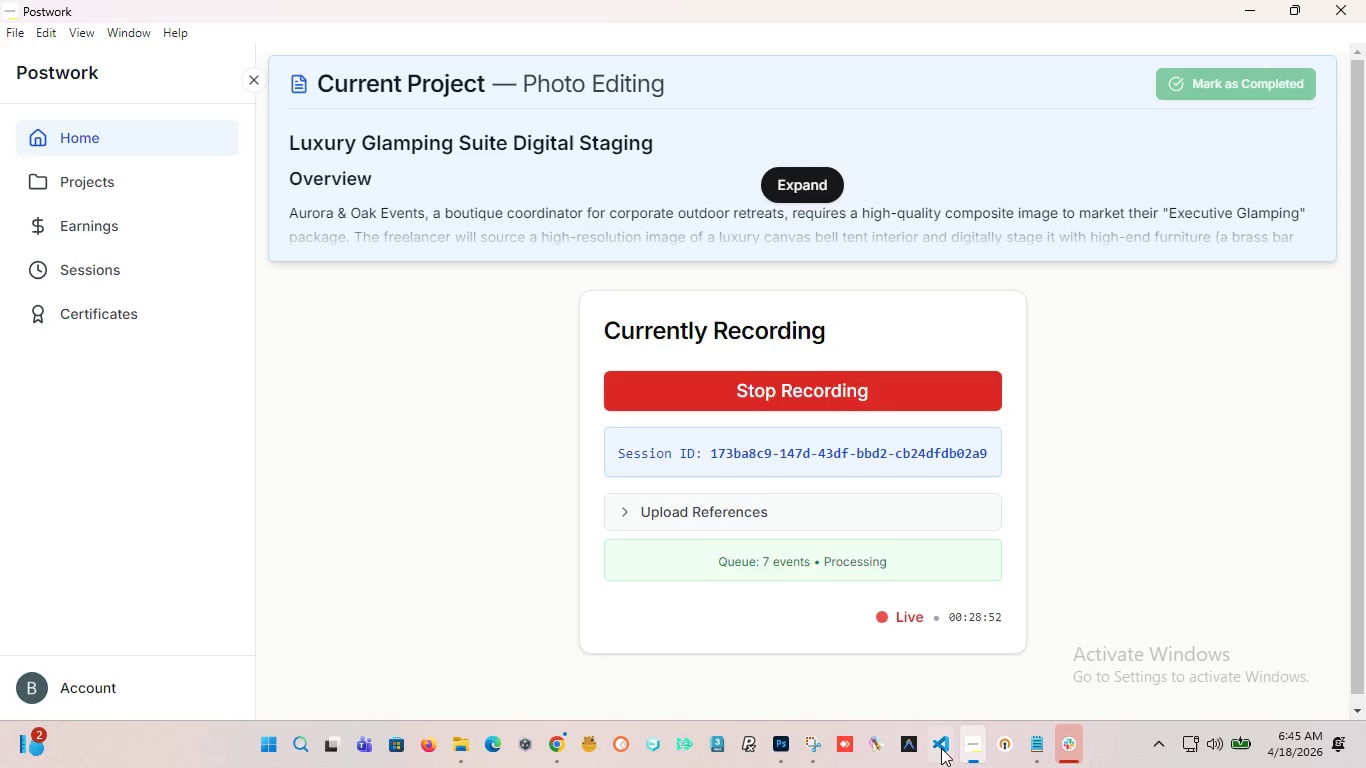 
left_click([780, 740])
 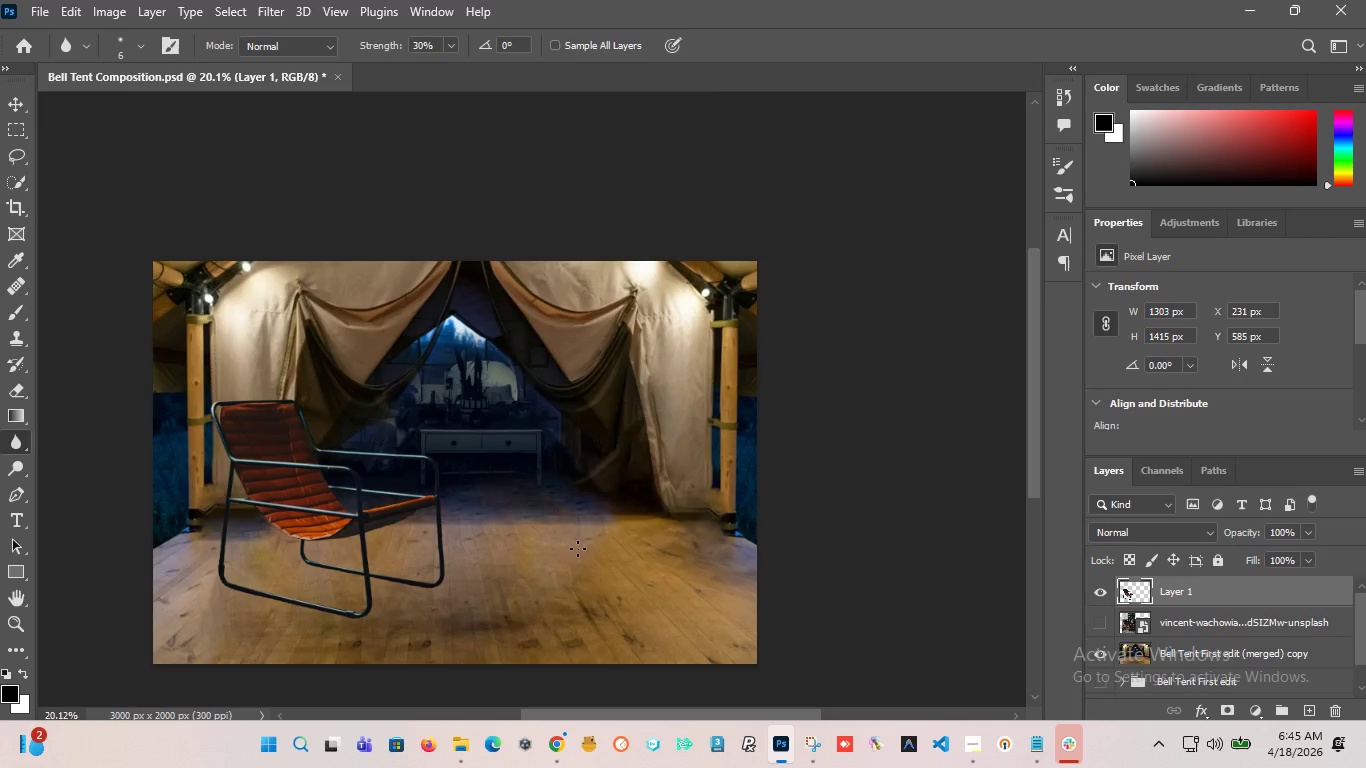 
hold_key(key=AltLeft, duration=3.39)
scroll: coordinate [385, 457], scroll_direction: down, amount: 1.0
 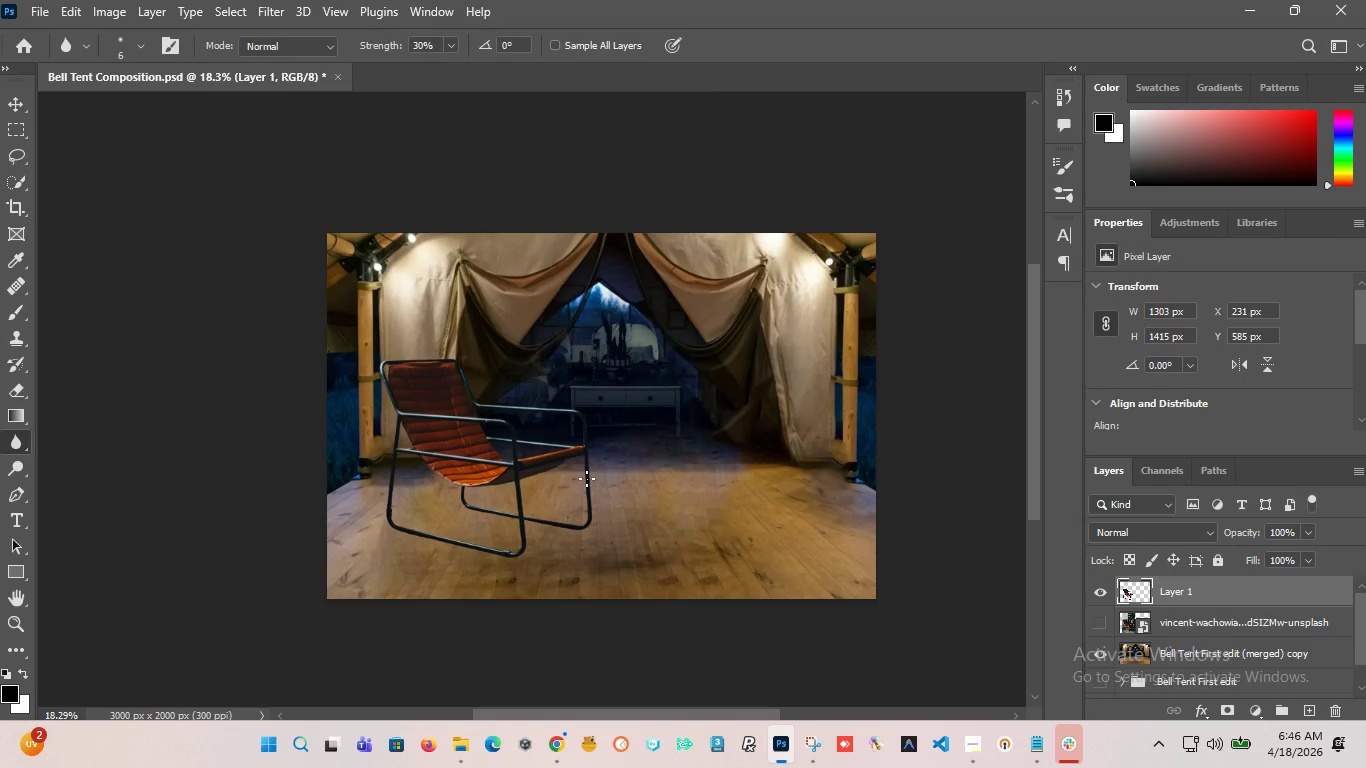 
wait(40.42)
 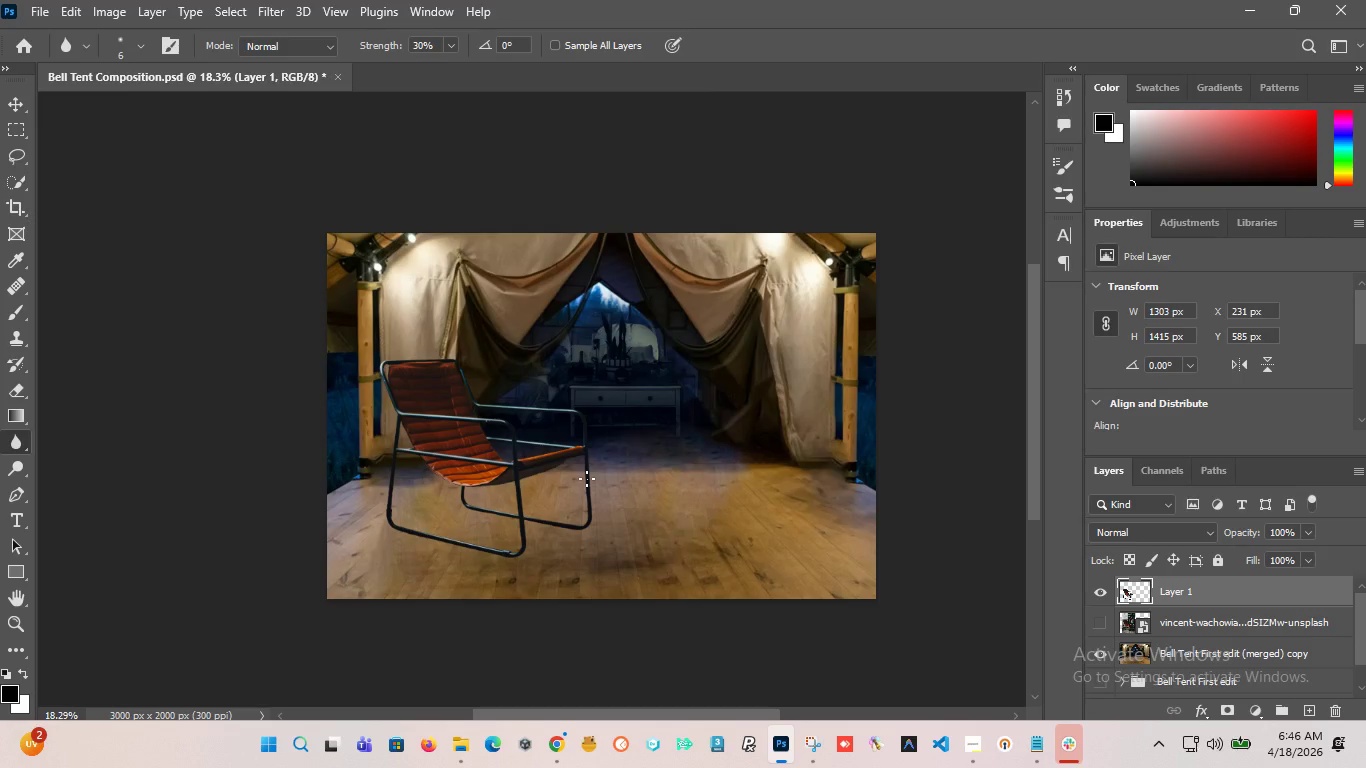 
hold_key(key=AltLeft, duration=13.36)
scroll: coordinate [417, 458], scroll_direction: up, amount: 5.0
 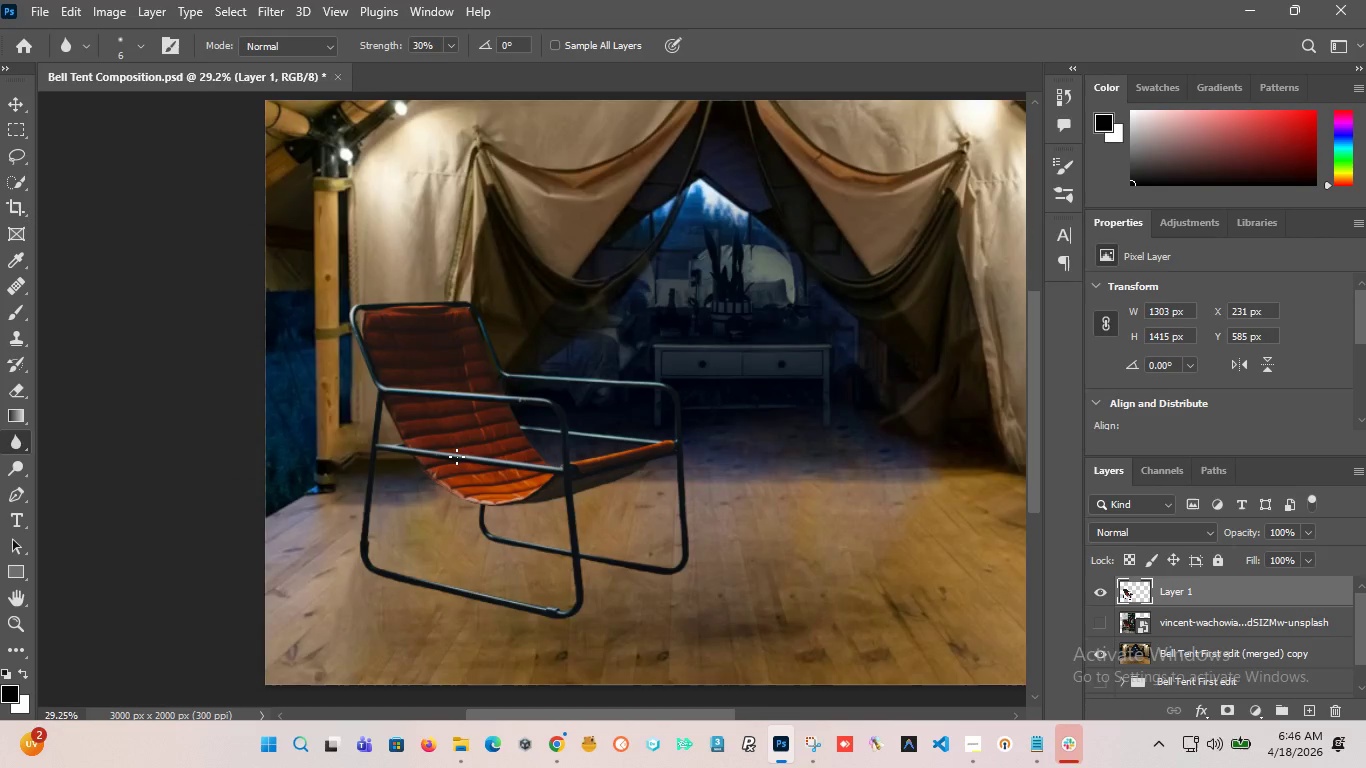 
scroll: coordinate [457, 457], scroll_direction: down, amount: 4.0
 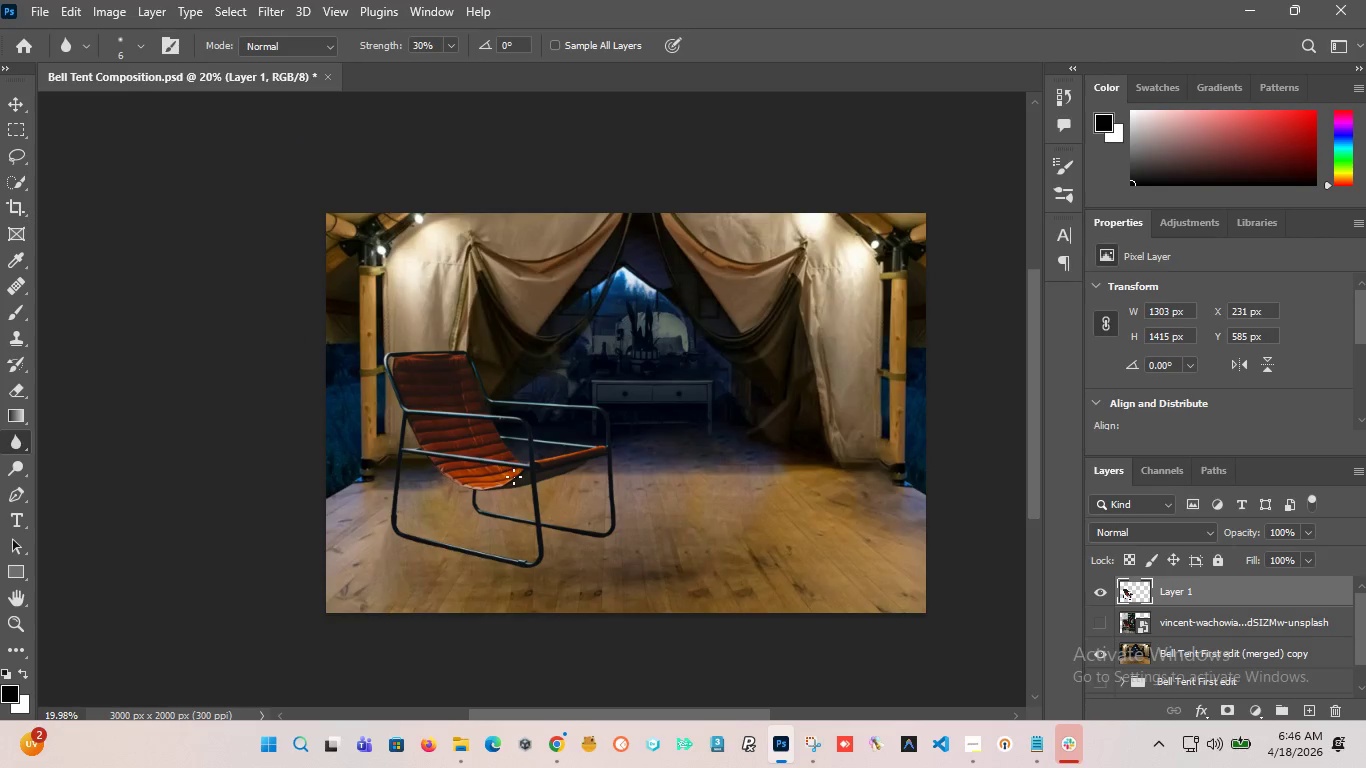 
scroll: coordinate [514, 477], scroll_direction: up, amount: 18.0
 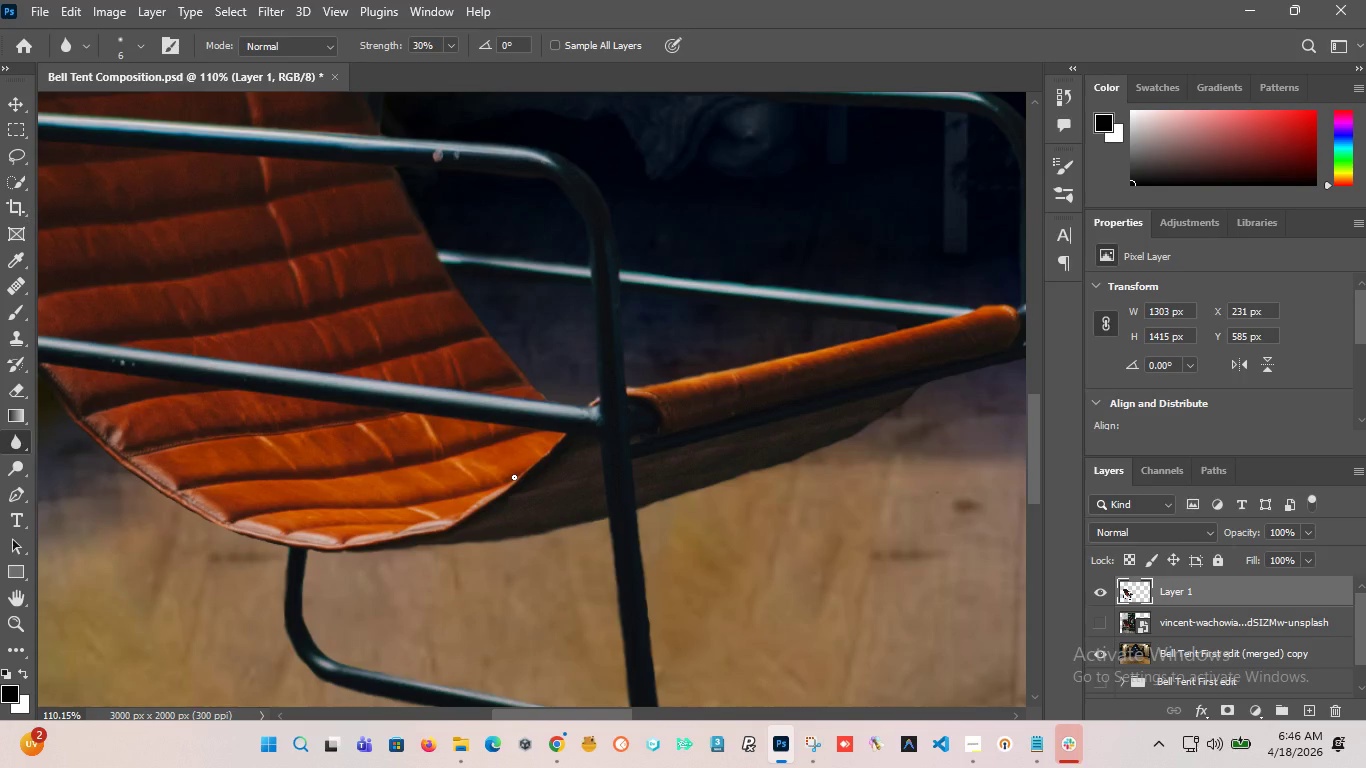 
scroll: coordinate [514, 478], scroll_direction: down, amount: 18.0
 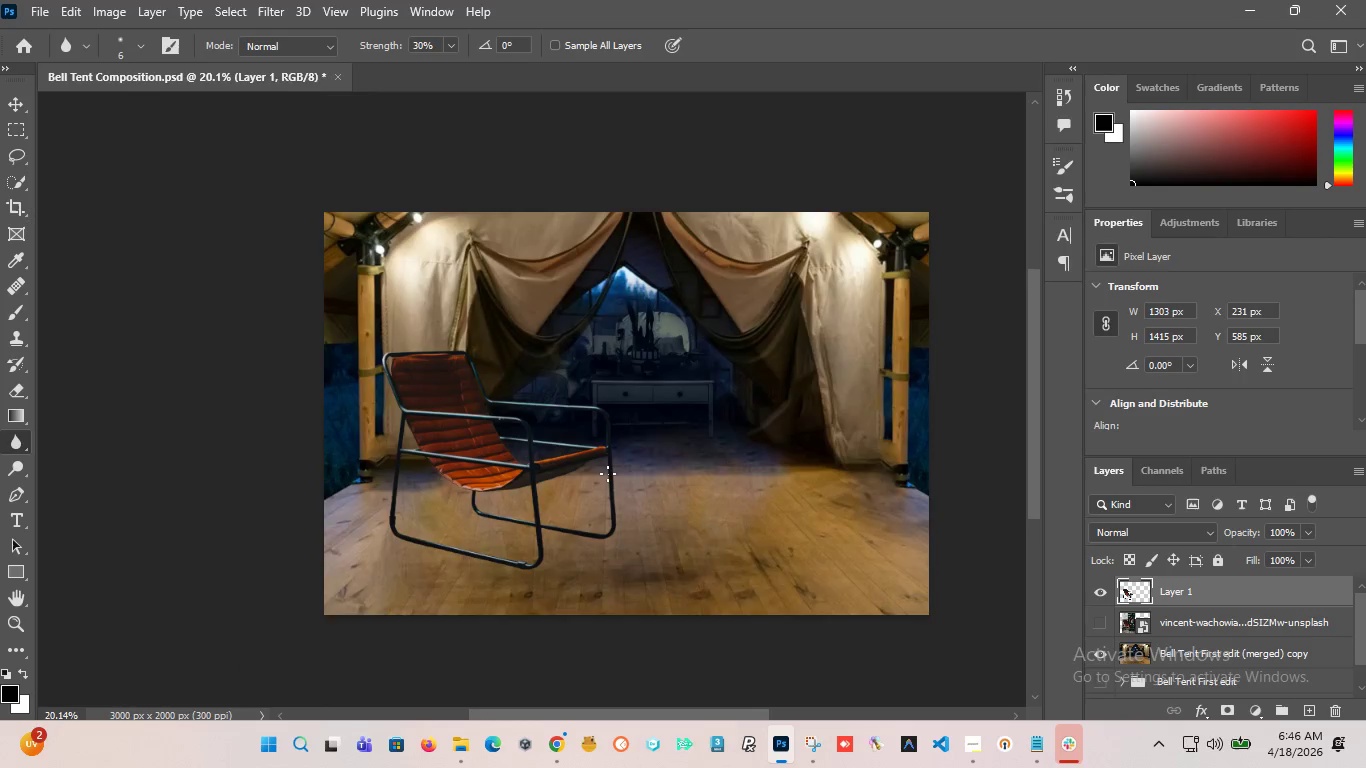 
scroll: coordinate [608, 474], scroll_direction: up, amount: 6.0
 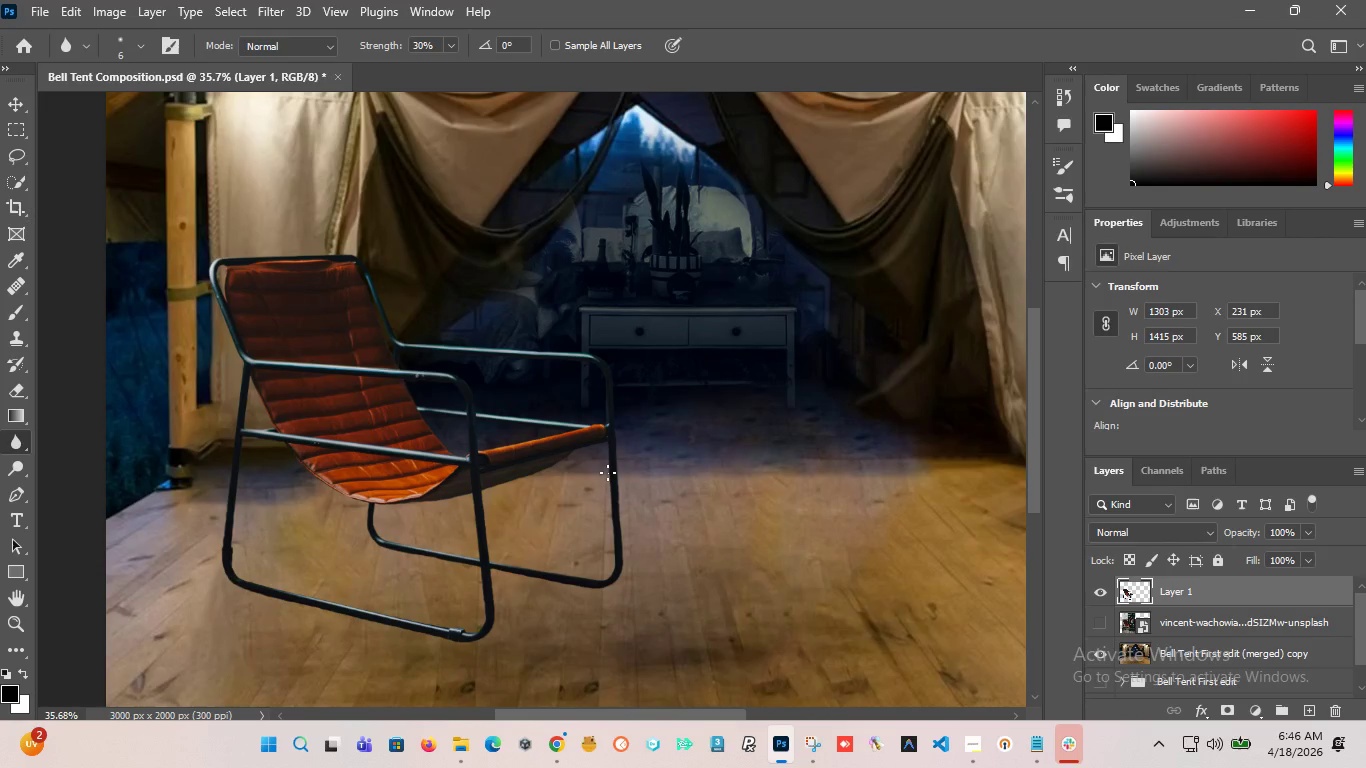 
scroll: coordinate [477, 460], scroll_direction: down, amount: 6.0
 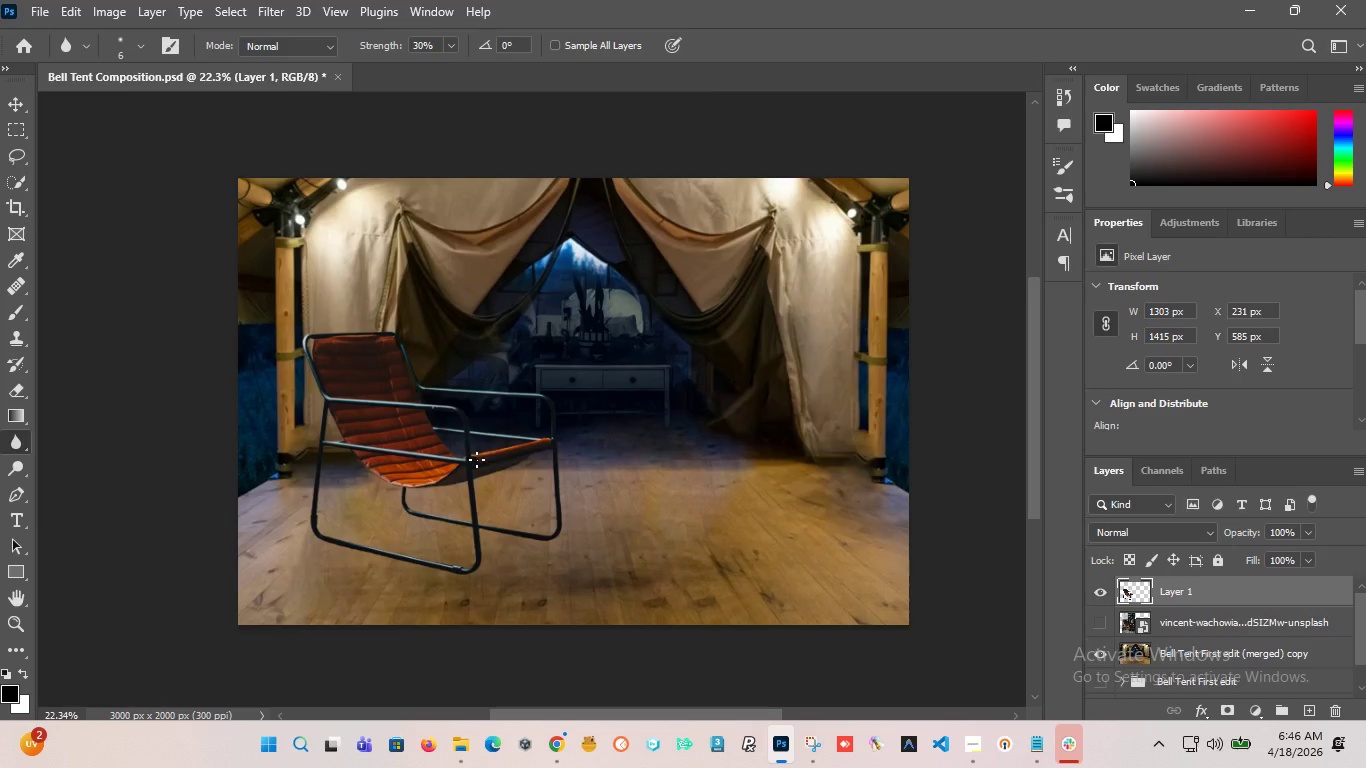 
scroll: coordinate [477, 460], scroll_direction: up, amount: 1.0
 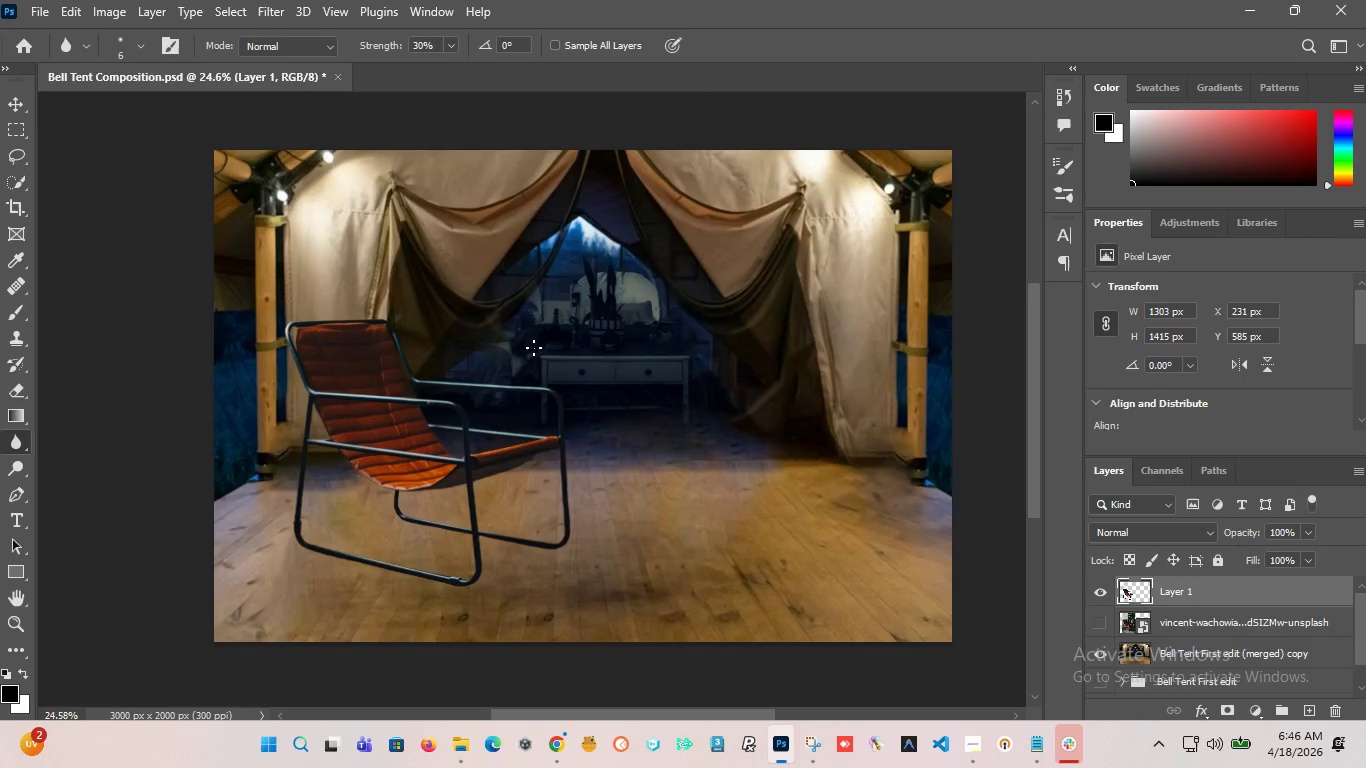 
hold_key(key=AltLeft, duration=5.25)
scroll: coordinate [474, 341], scroll_direction: up, amount: 26.0
 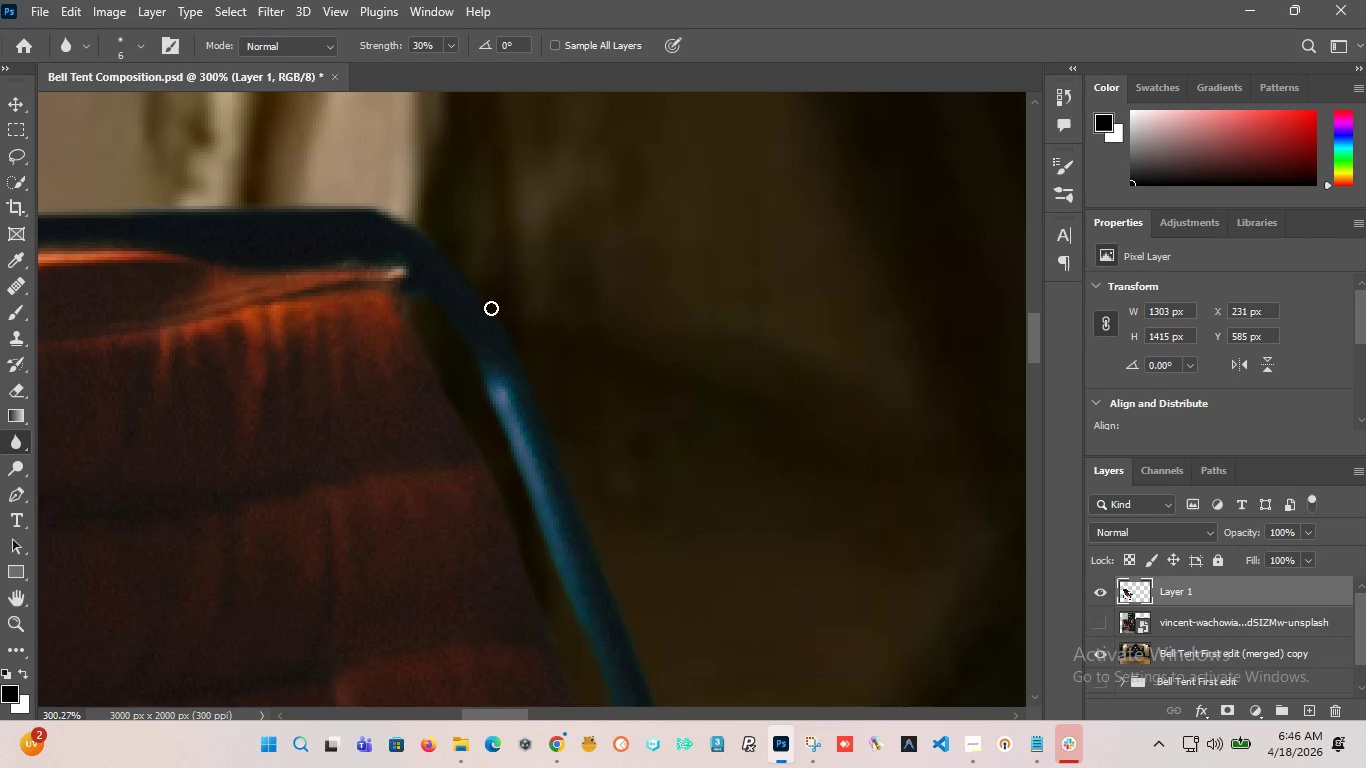 
left_click_drag(start_coordinate=[491, 308], to_coordinate=[531, 382])
 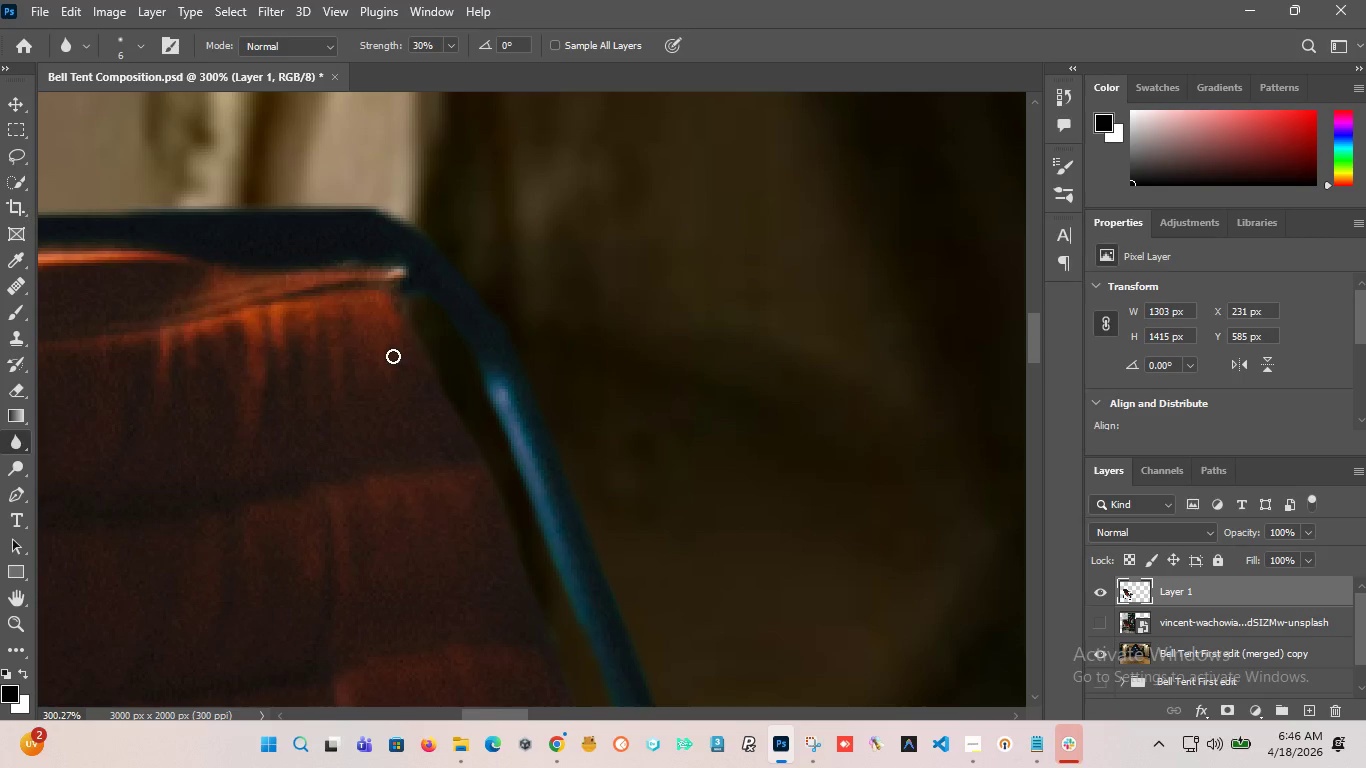 
hold_key(key=AltLeft, duration=7.34)
scroll: coordinate [355, 324], scroll_direction: down, amount: 15.0
 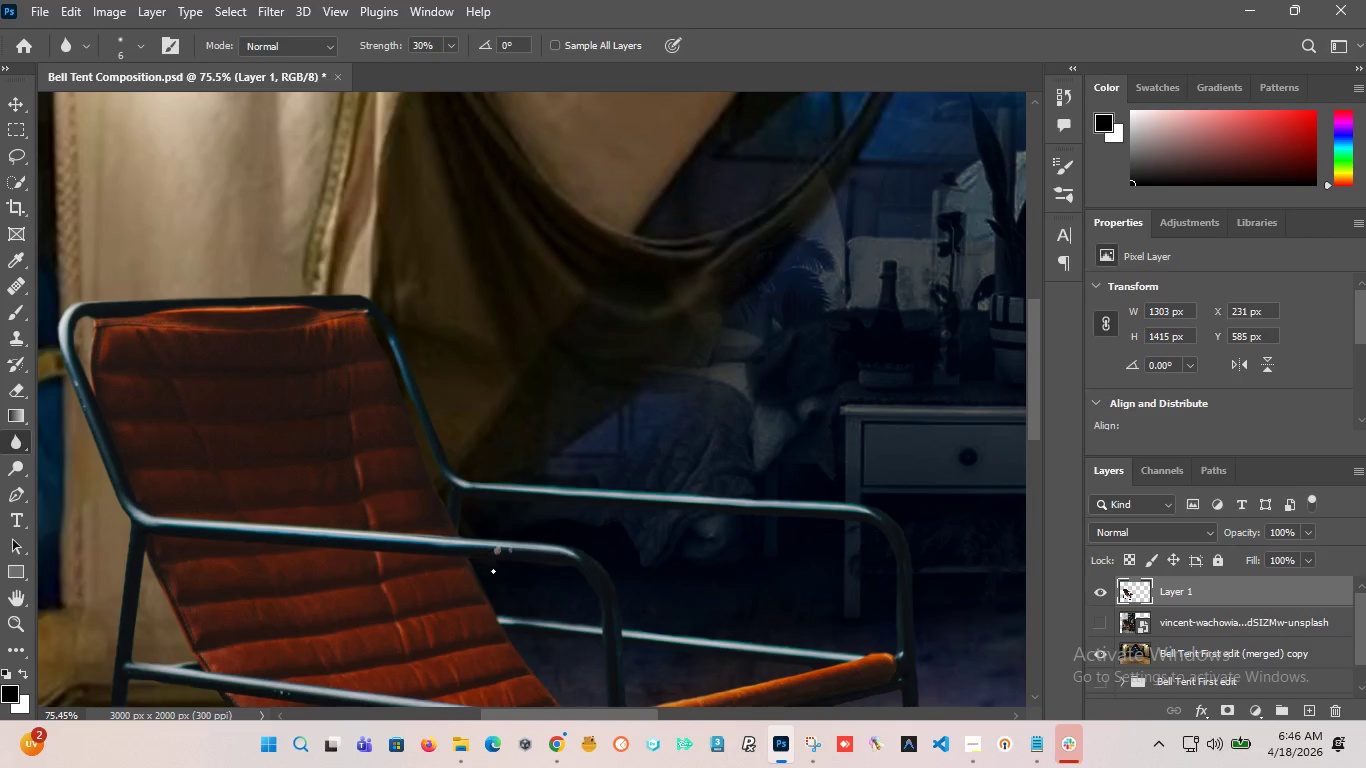 
scroll: coordinate [456, 546], scroll_direction: up, amount: 12.0
 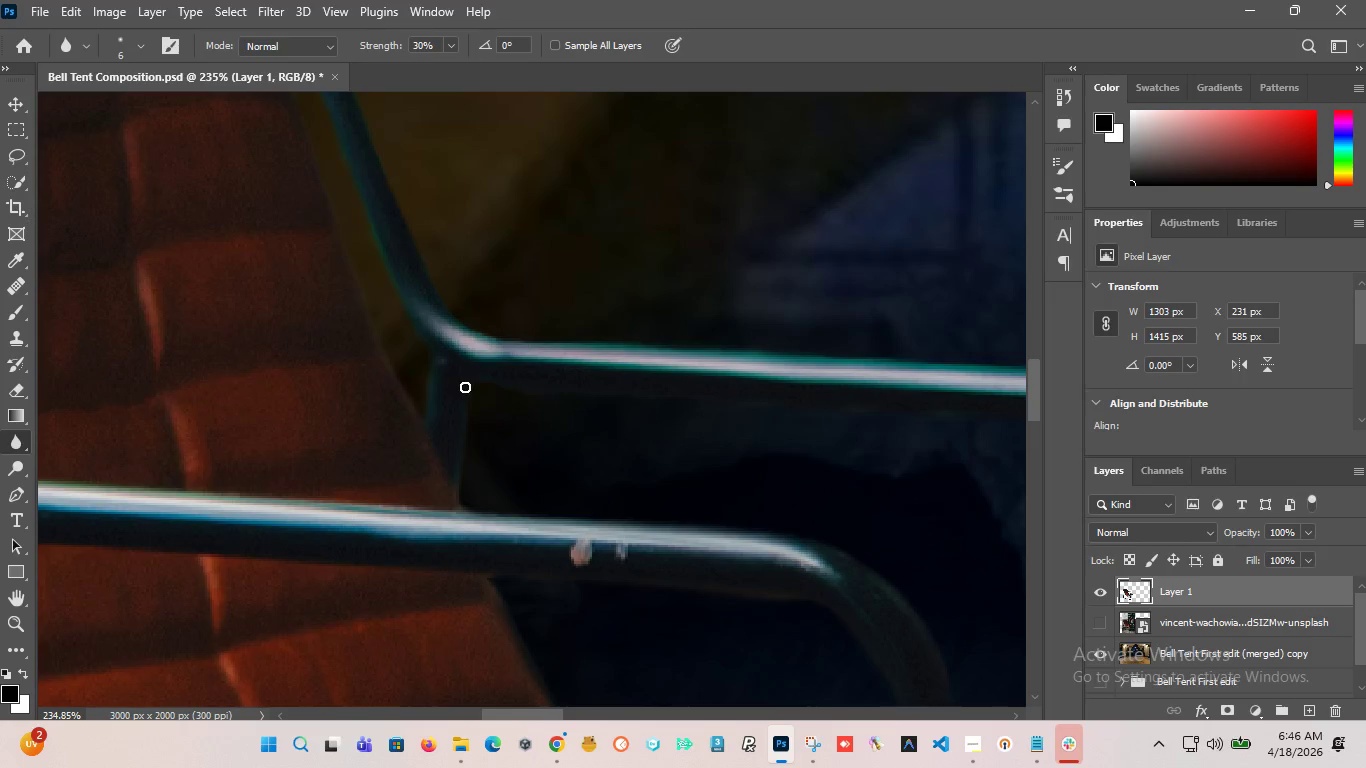 
scroll: coordinate [452, 398], scroll_direction: down, amount: 26.0
 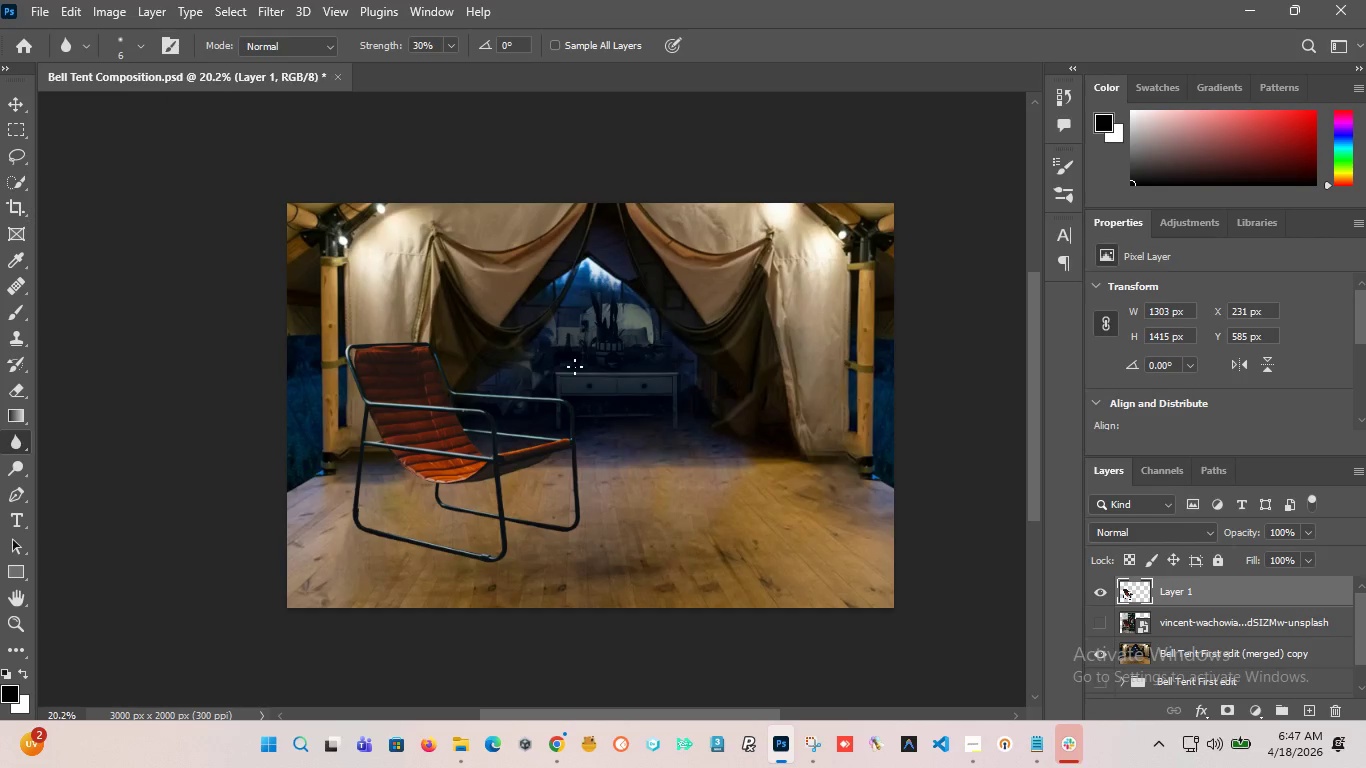 
scroll: coordinate [577, 366], scroll_direction: up, amount: 4.0
 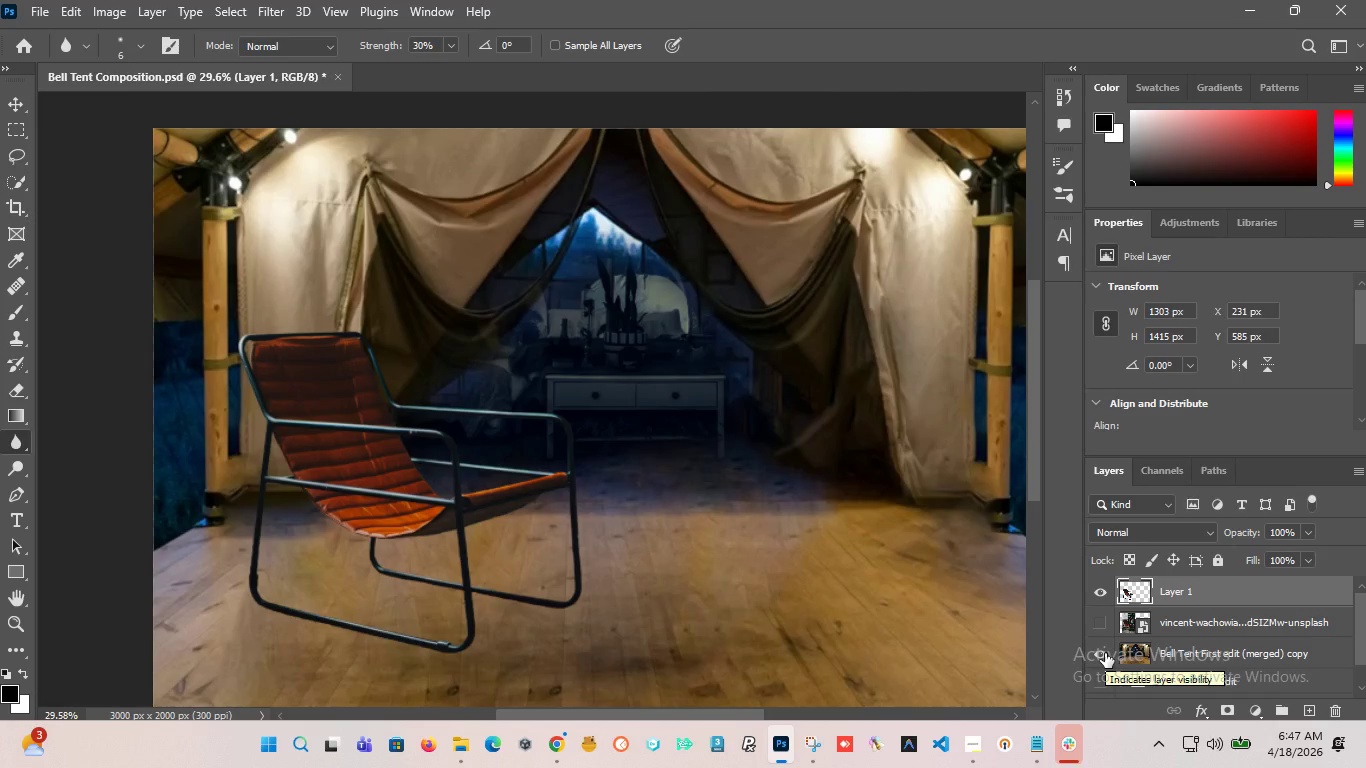 
wait(8.94)
 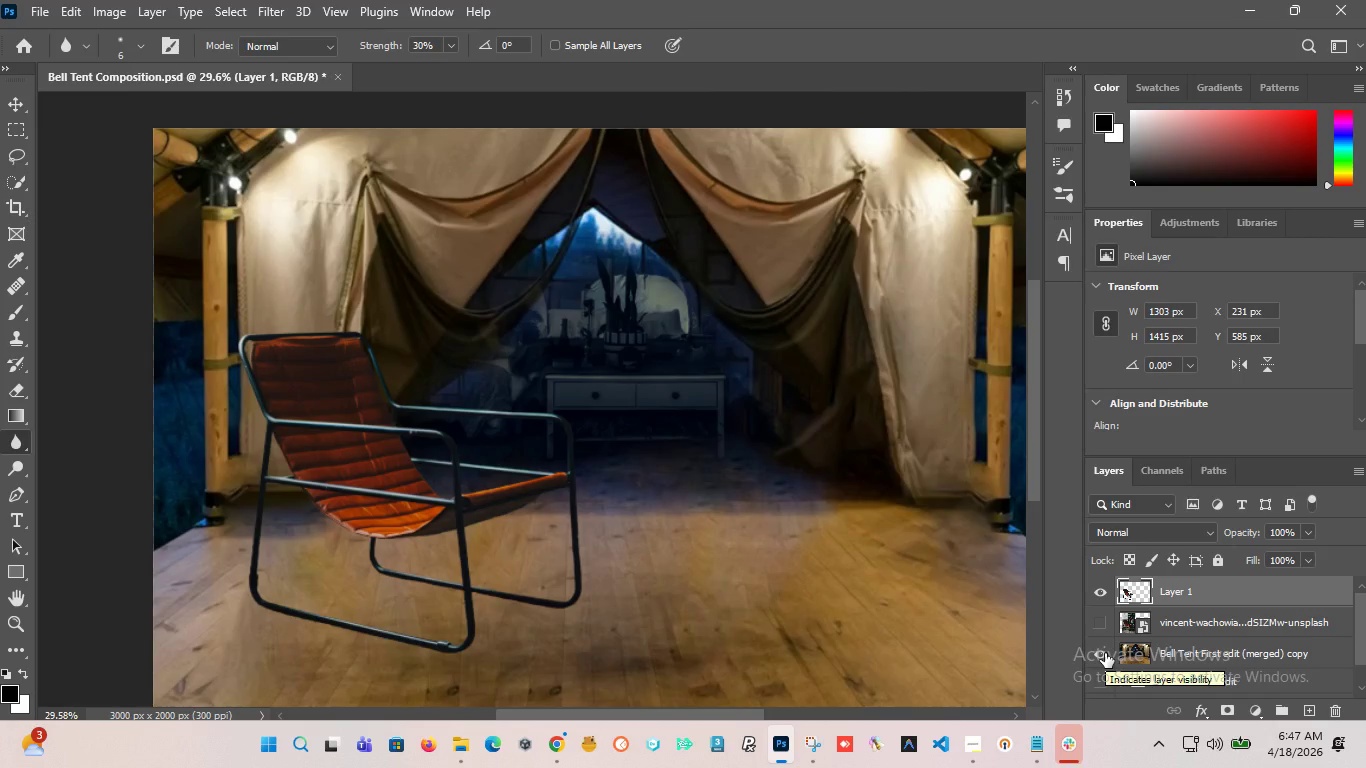 
left_click([1103, 587])
 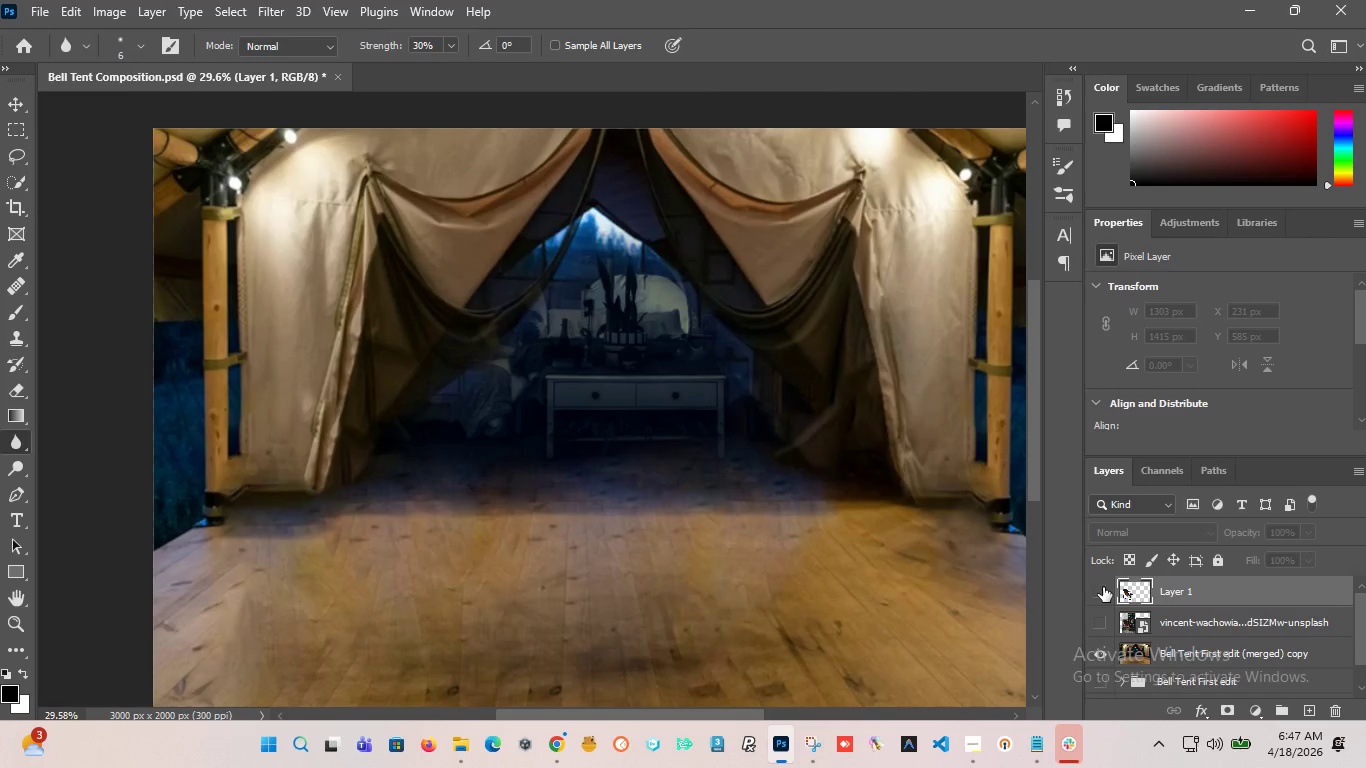 
left_click([1103, 587])
 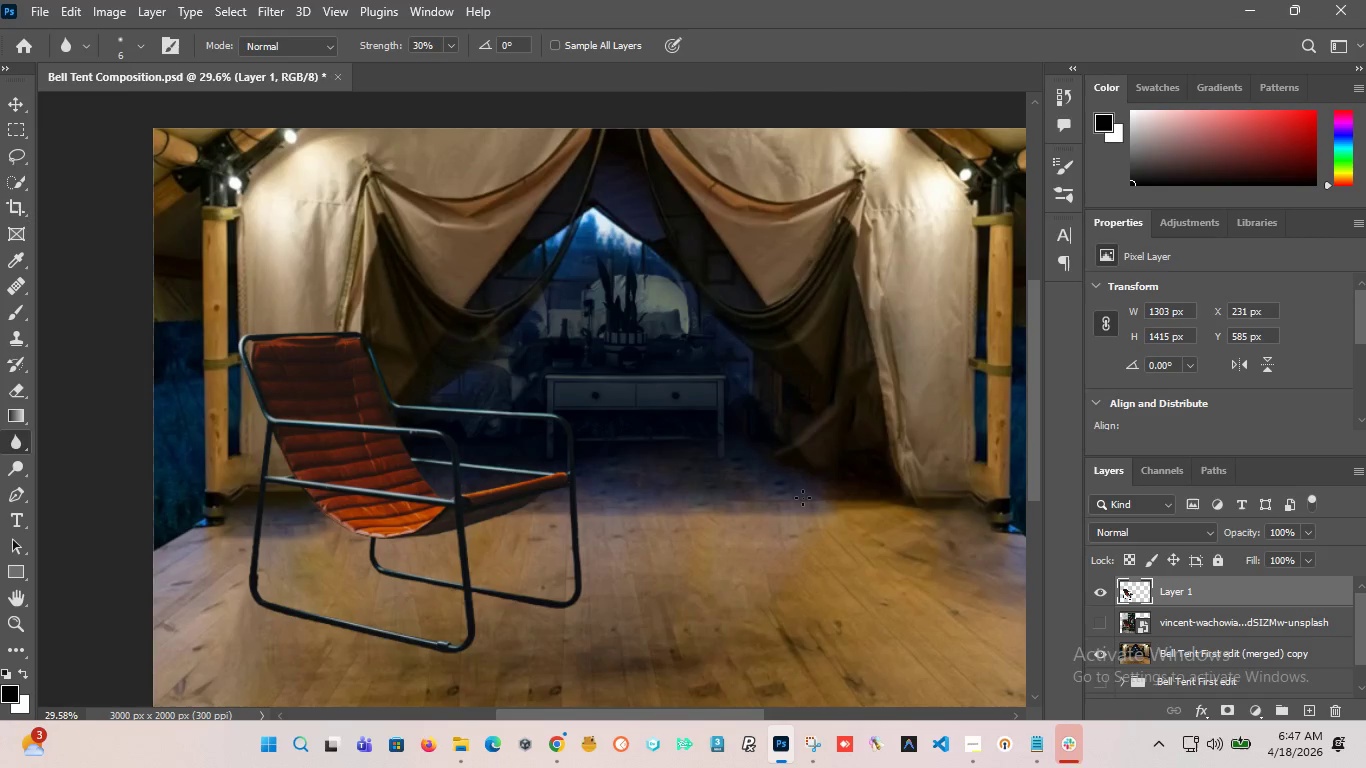 
hold_key(key=AltLeft, duration=3.81)
scroll: coordinate [392, 365], scroll_direction: down, amount: 5.0
 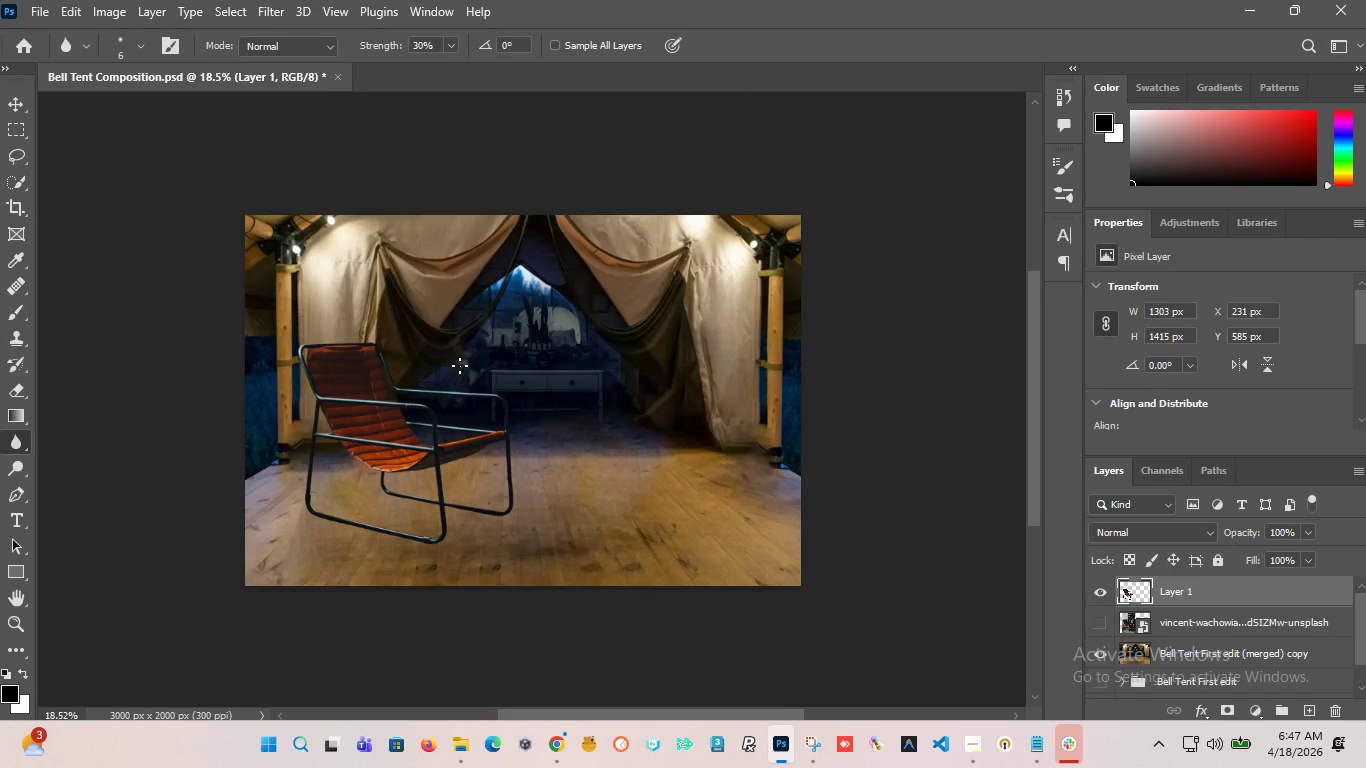 
scroll: coordinate [460, 366], scroll_direction: up, amount: 1.0
 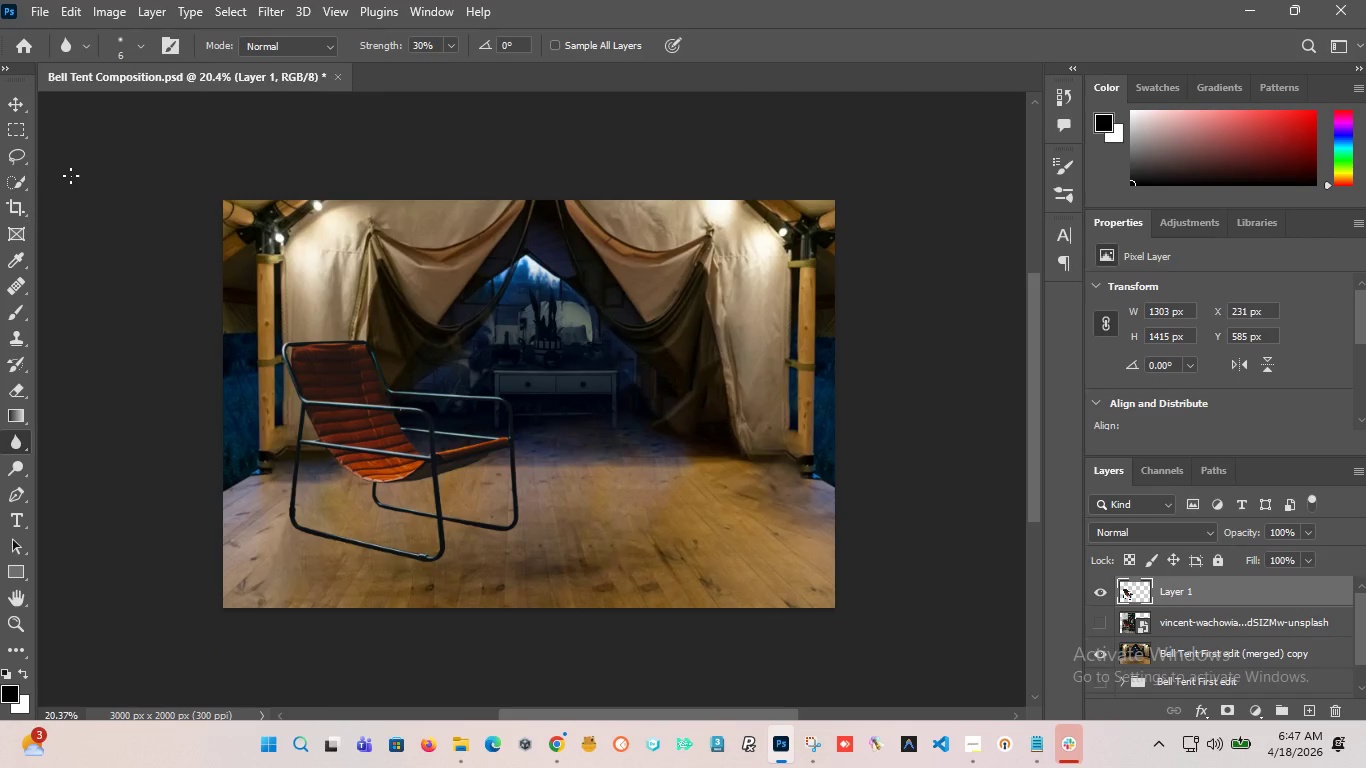 
mouse_move([35, 80])
 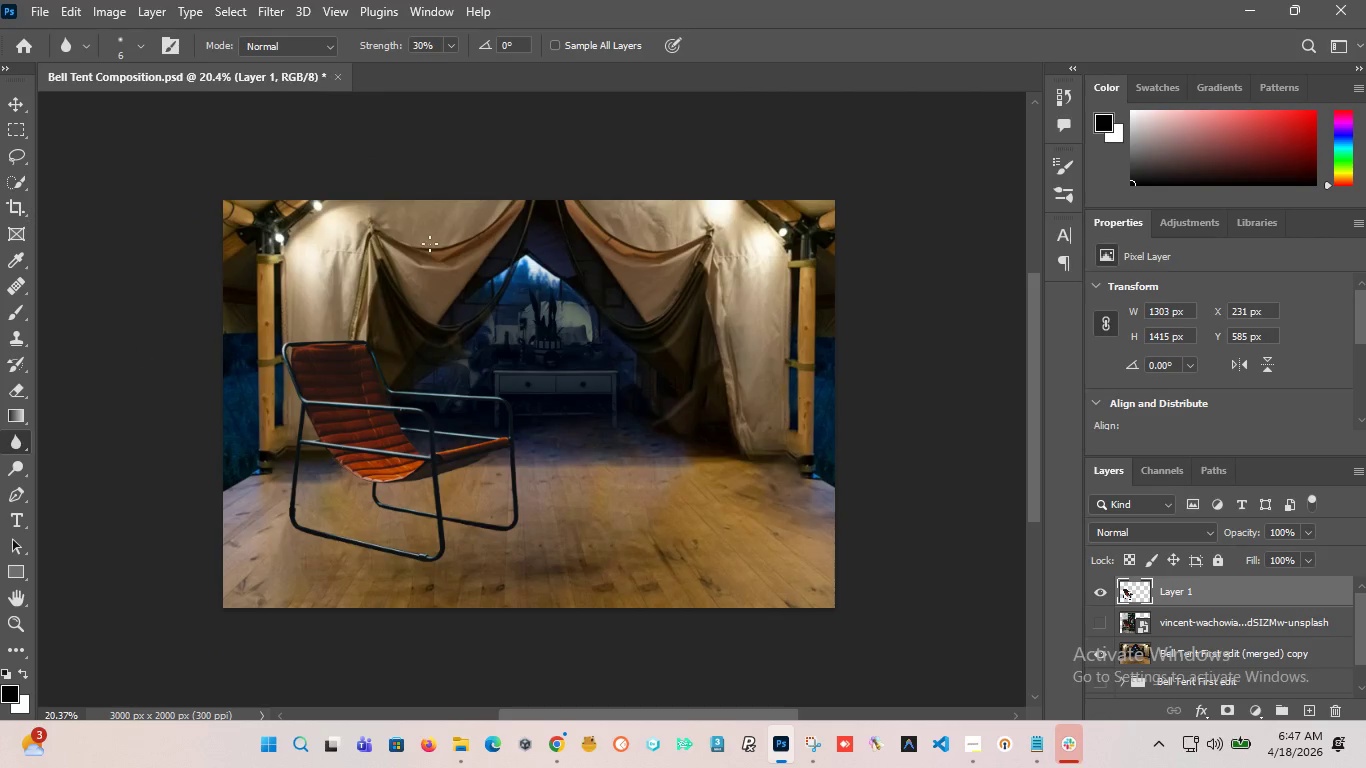 
scroll: coordinate [418, 252], scroll_direction: up, amount: 2.0
 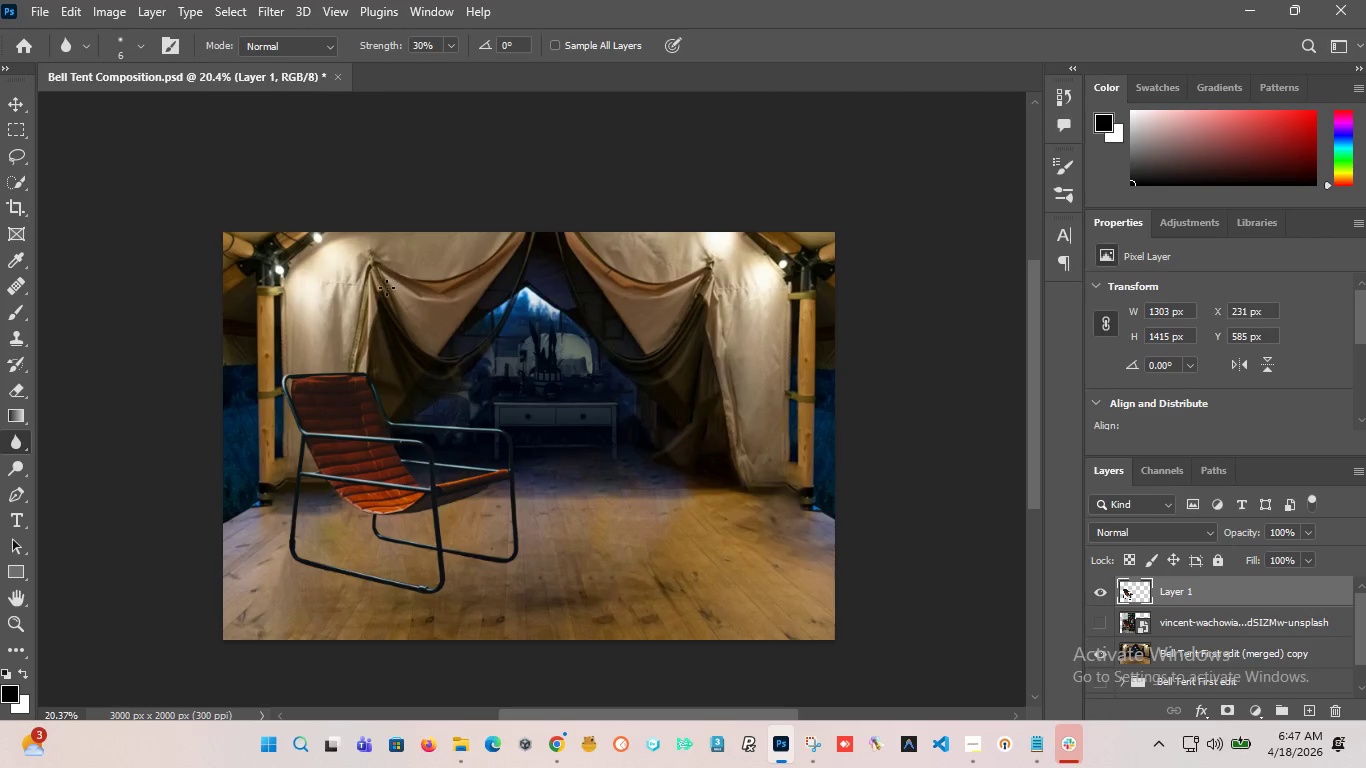 
hold_key(key=AltLeft, duration=0.97)
scroll: coordinate [384, 291], scroll_direction: none, amount: 0.0
 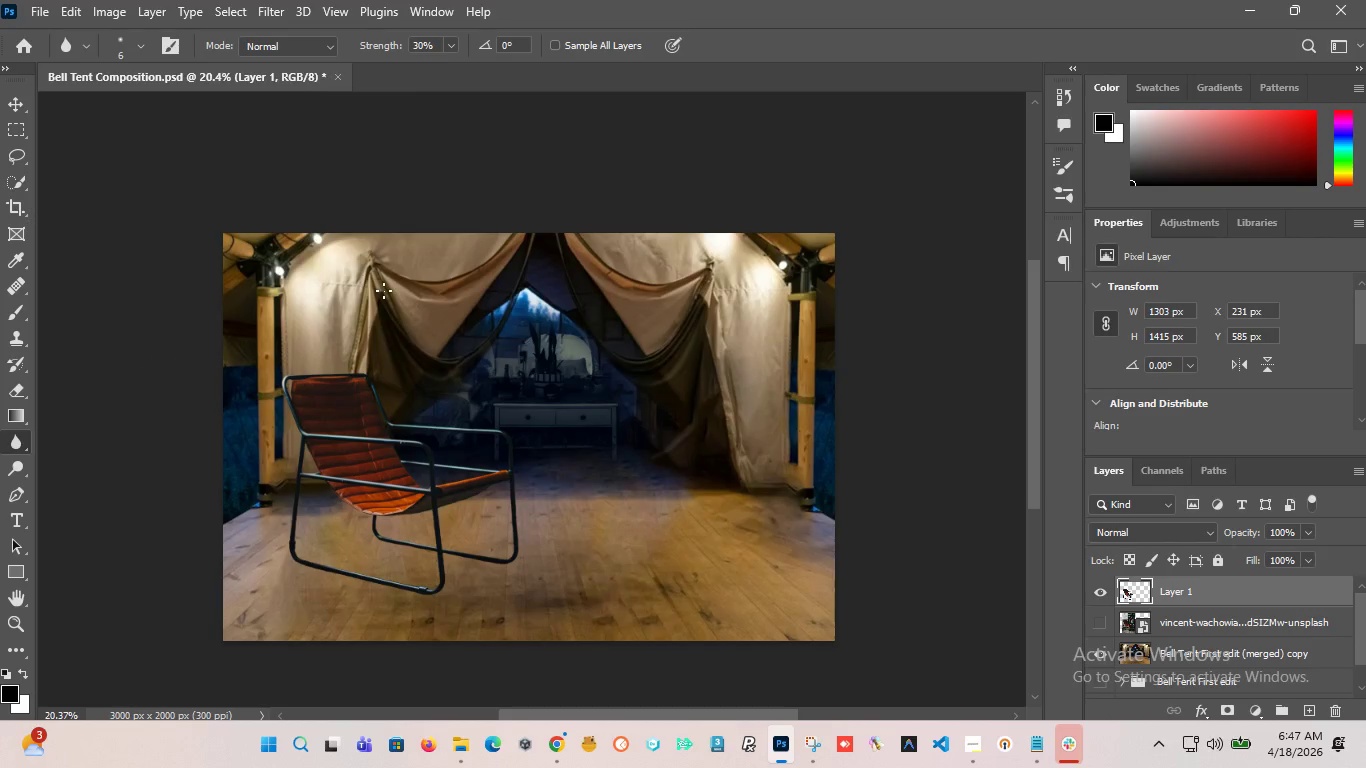 
scroll: coordinate [384, 291], scroll_direction: down, amount: 2.0
 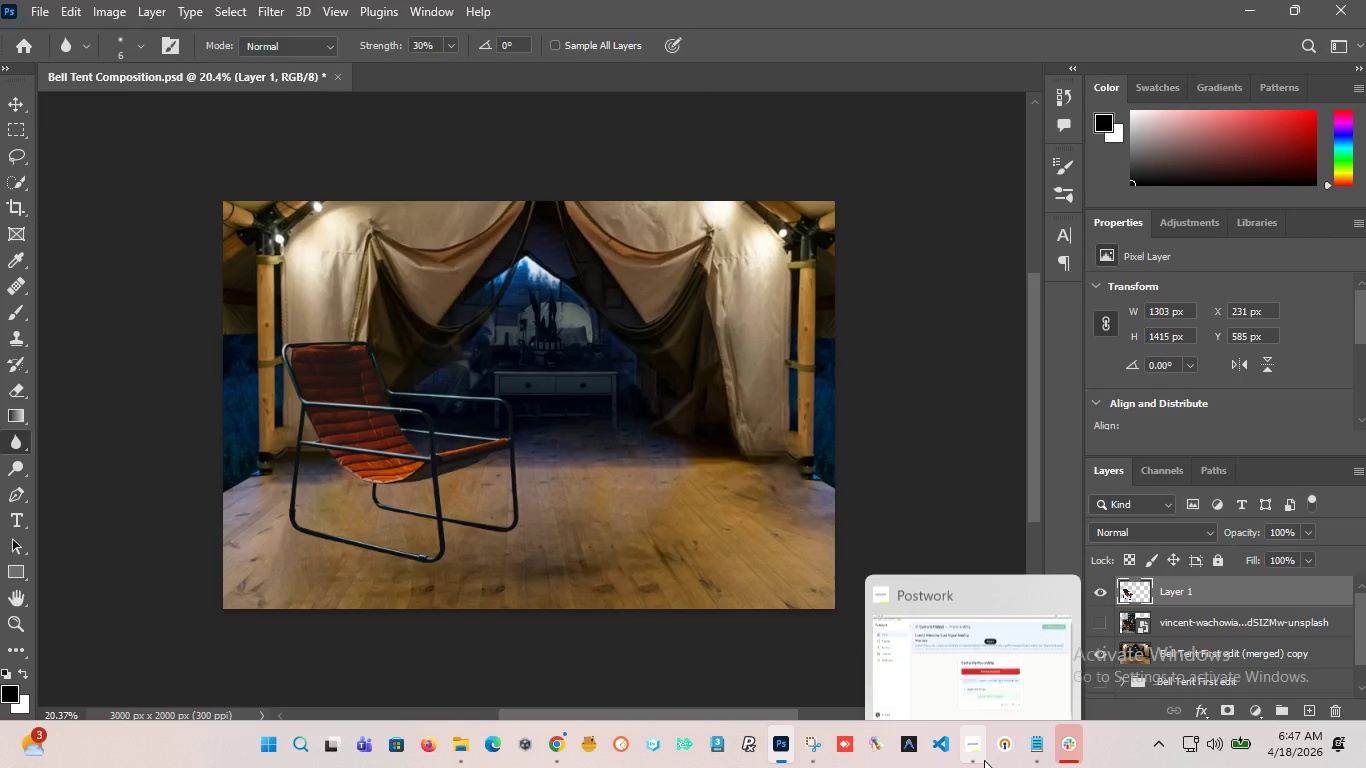 
left_click([924, 673])